 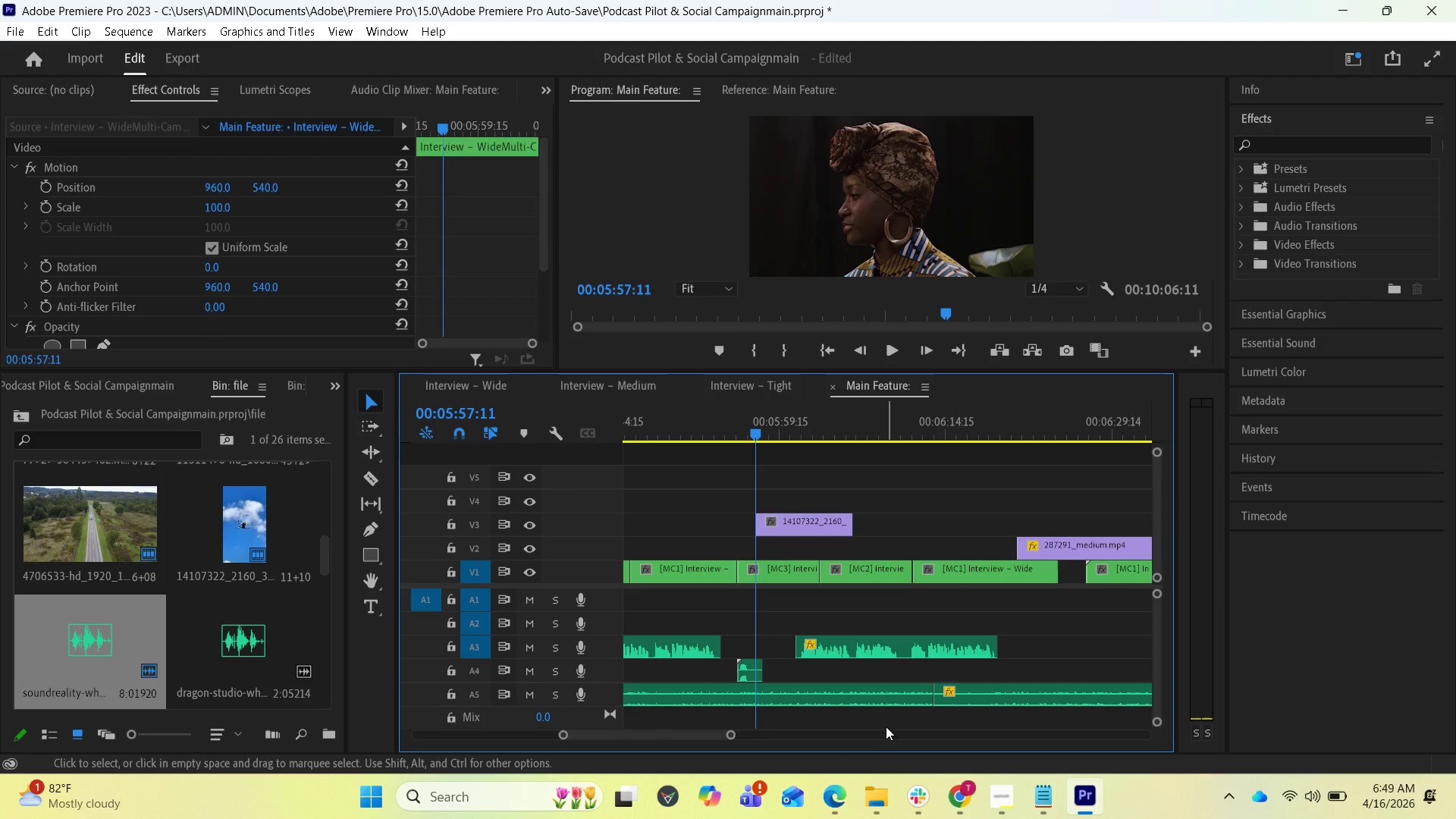 
scroll: coordinate [817, 683], scroll_direction: up, amount: 2.0
 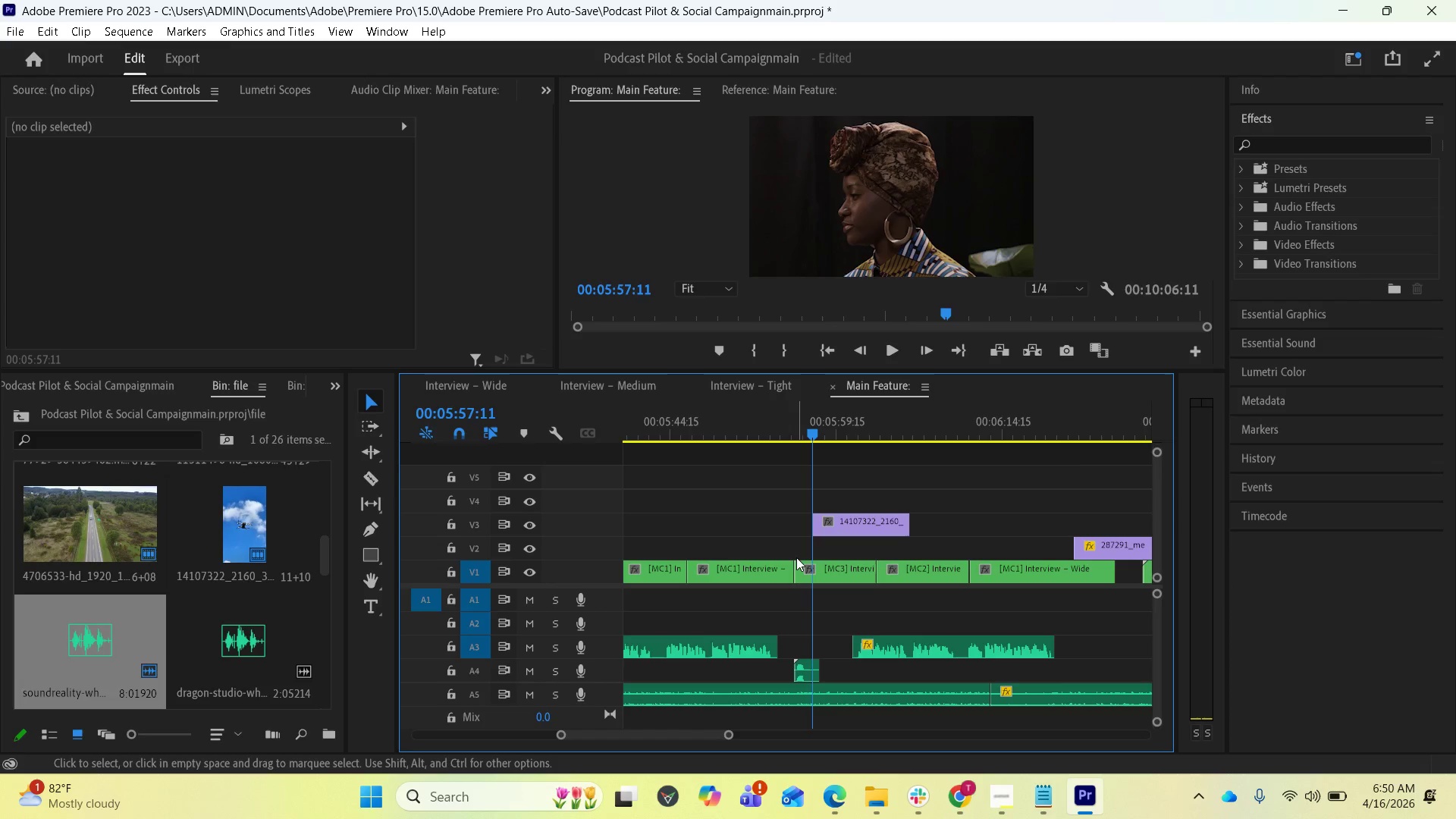 
wait(79.17)
 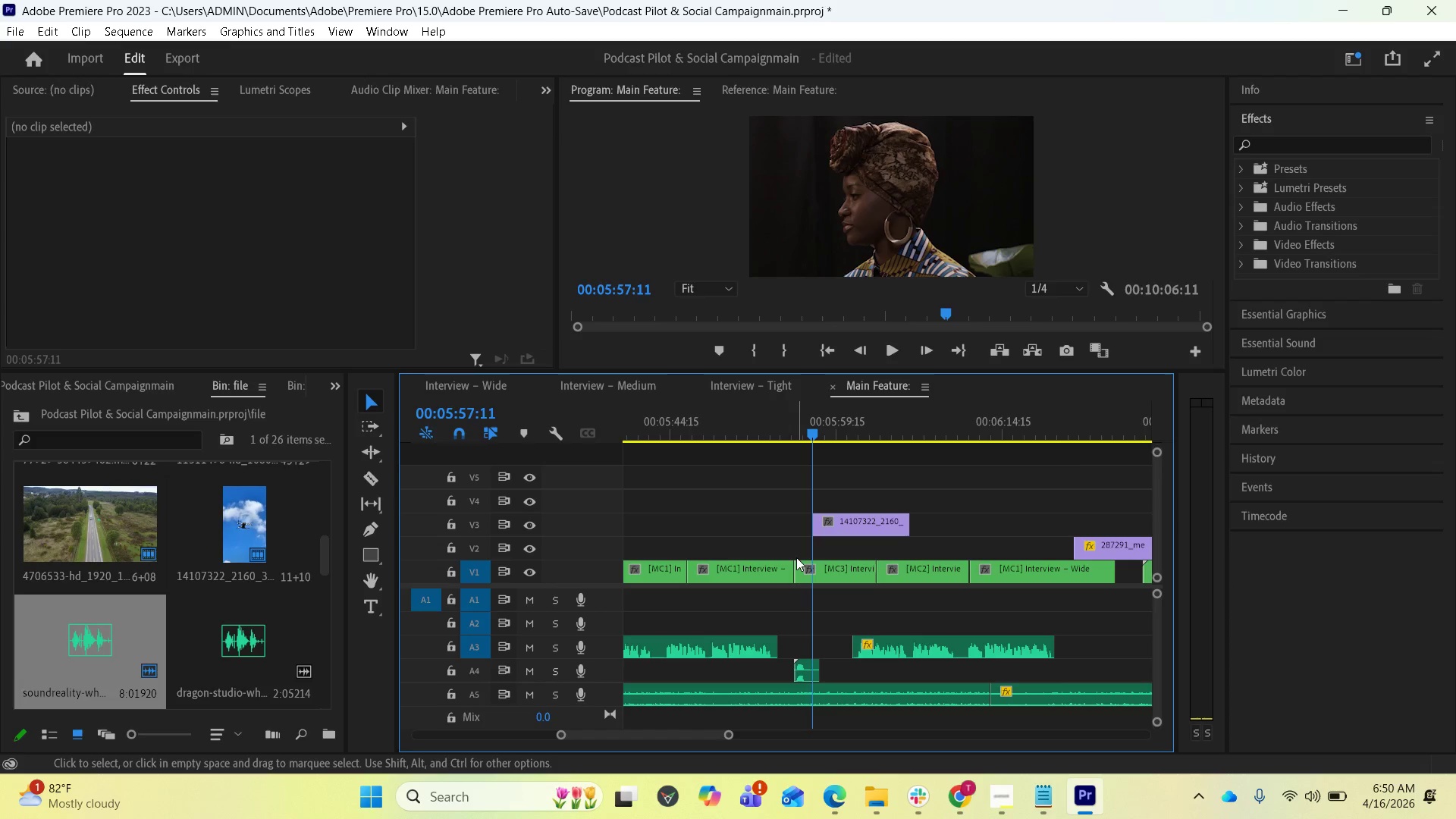 
scroll: coordinate [827, 639], scroll_direction: up, amount: 2.0
 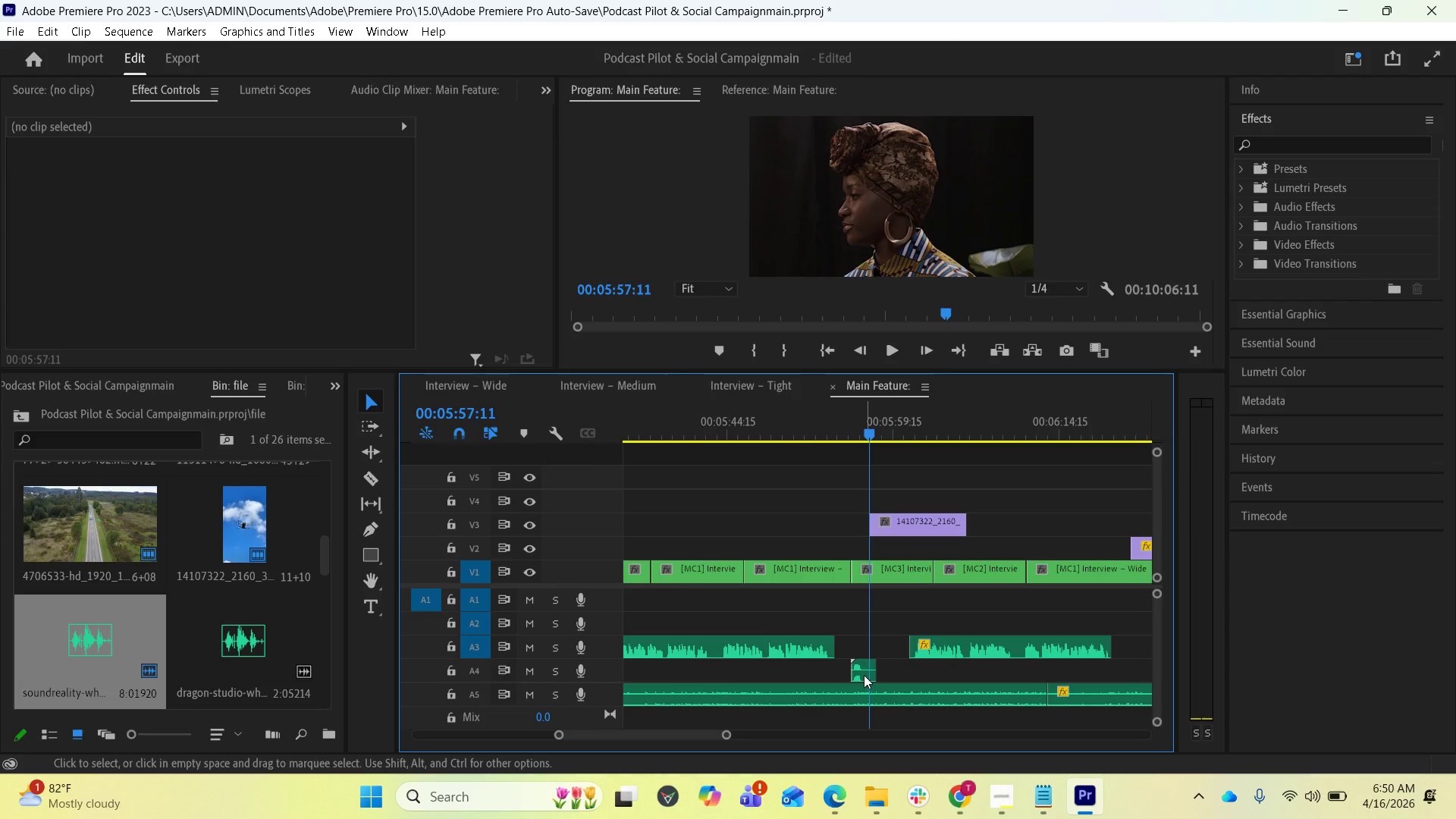 
left_click_drag(start_coordinate=[864, 675], to_coordinate=[872, 675])
 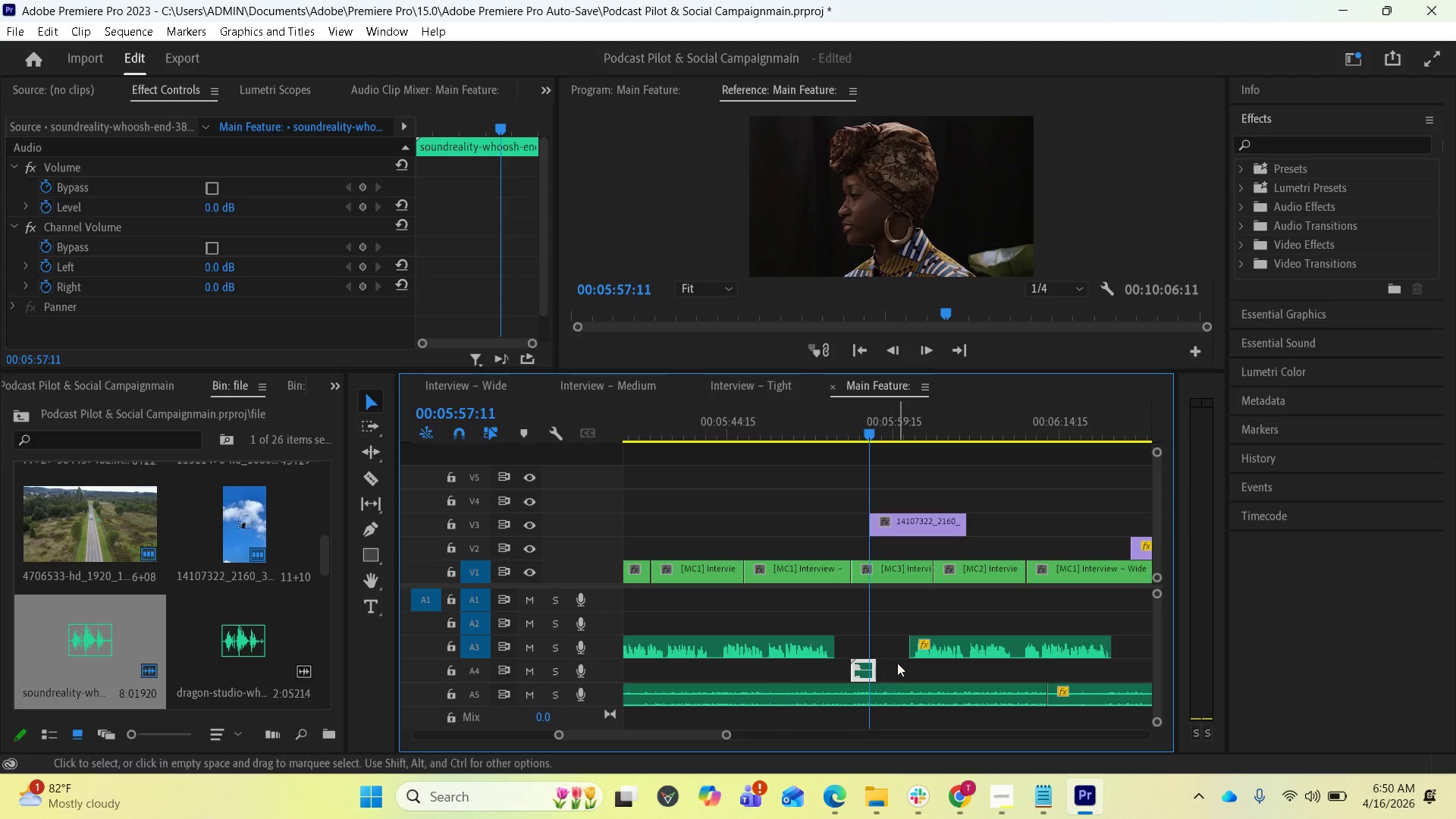 
scroll: coordinate [905, 660], scroll_direction: up, amount: 1.0
 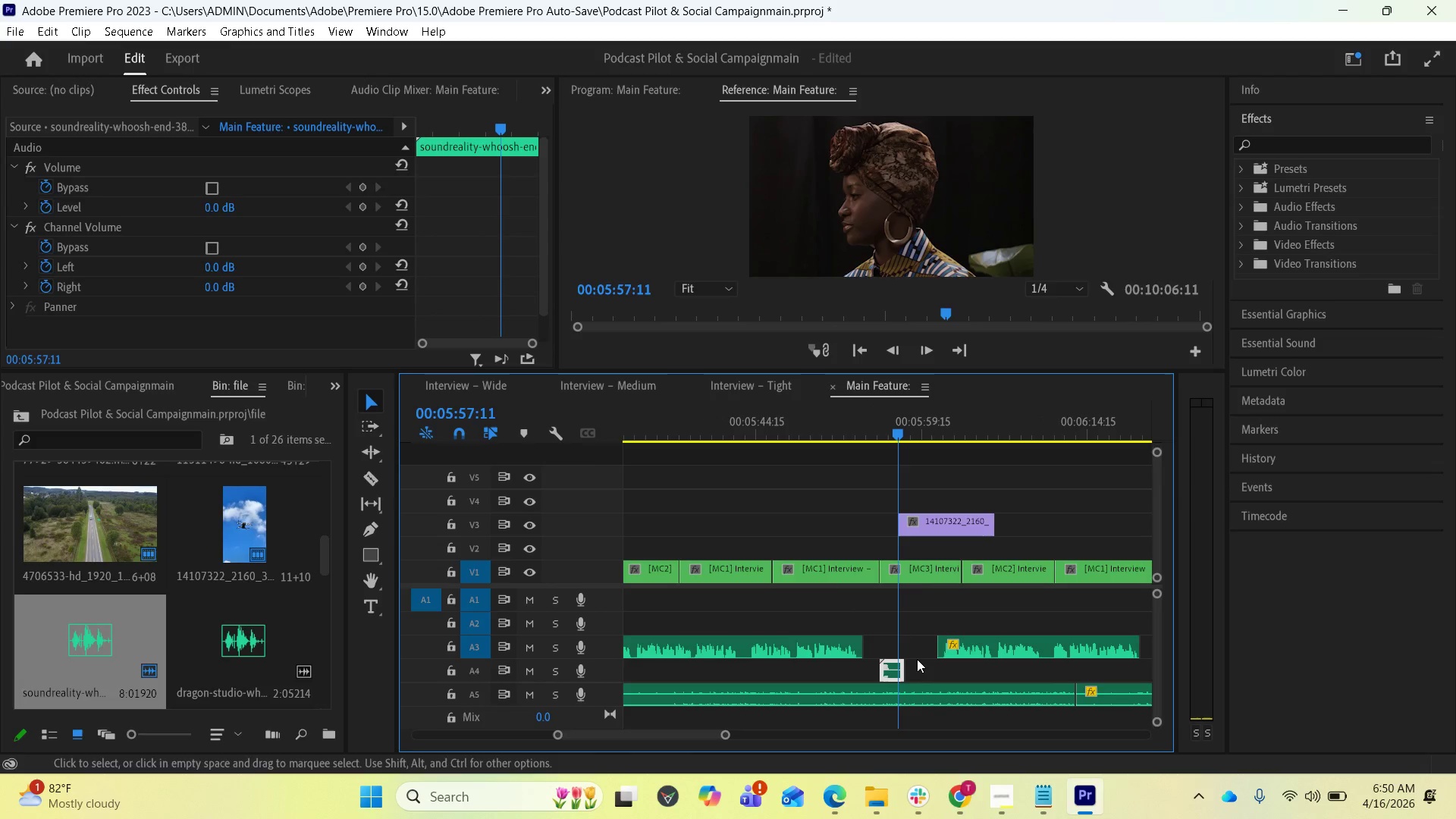 
key(Minus)
 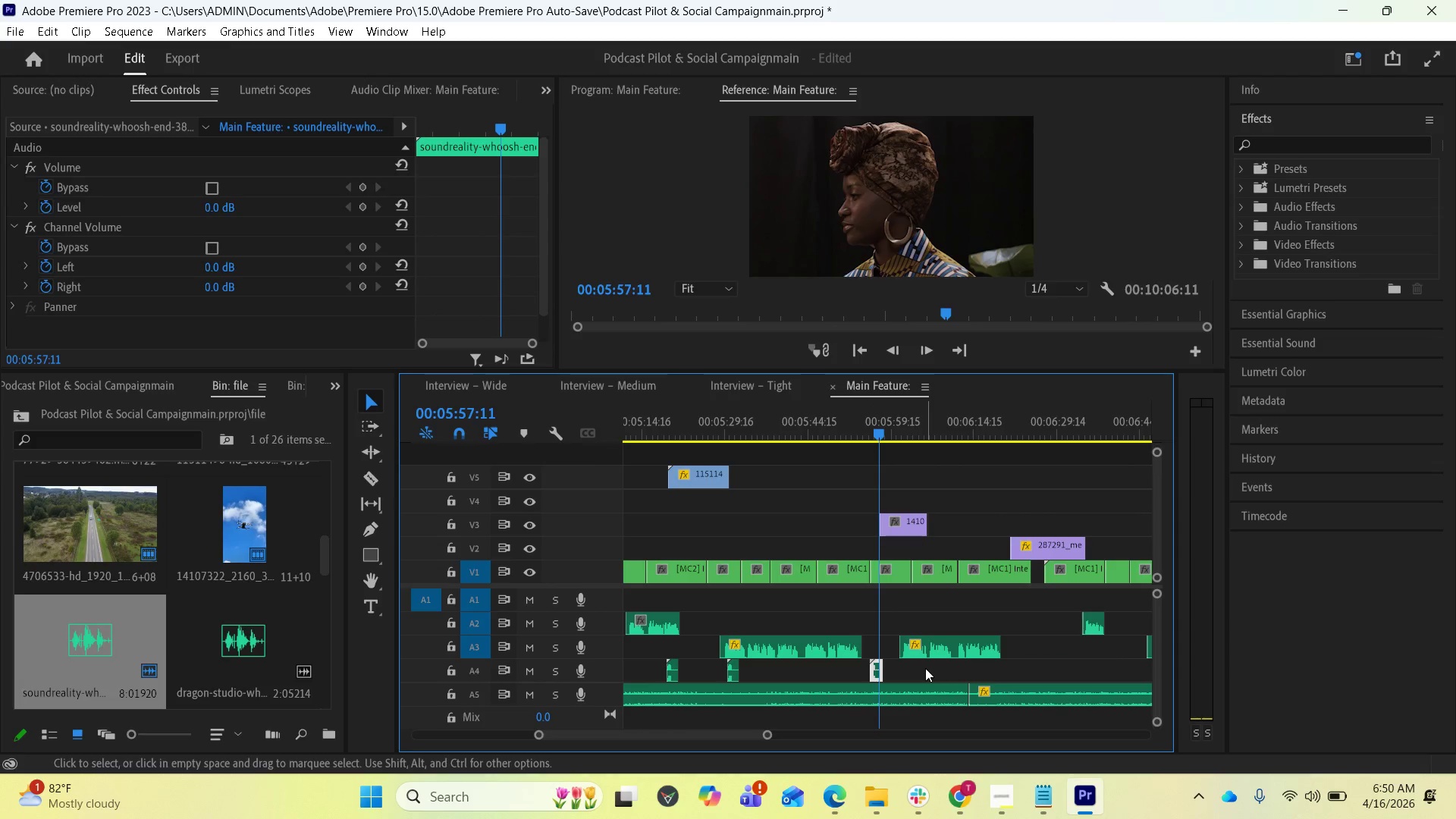 
scroll: coordinate [917, 659], scroll_direction: down, amount: 1.0
 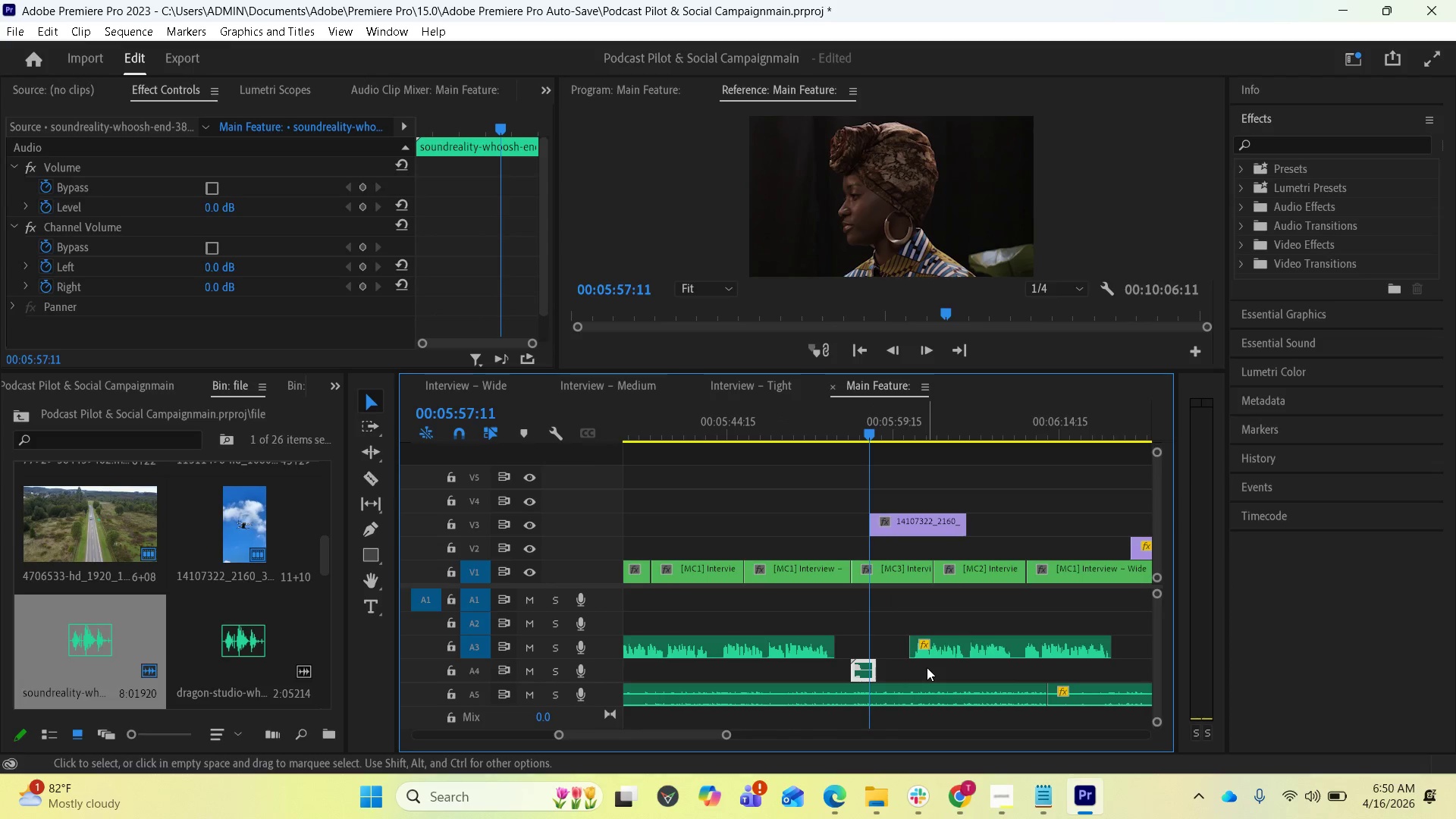 
key(Equal)
 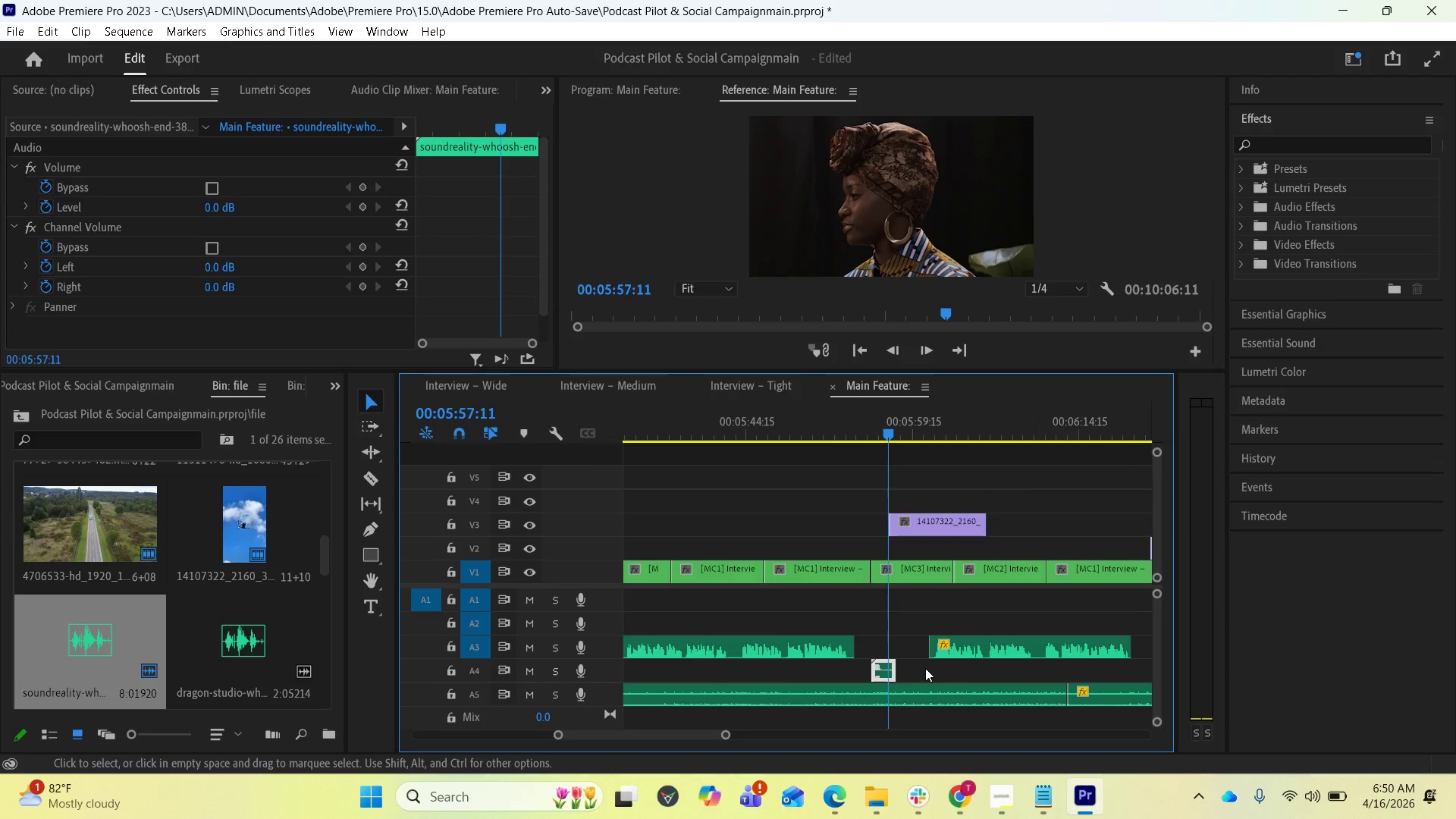 
key(Equal)
 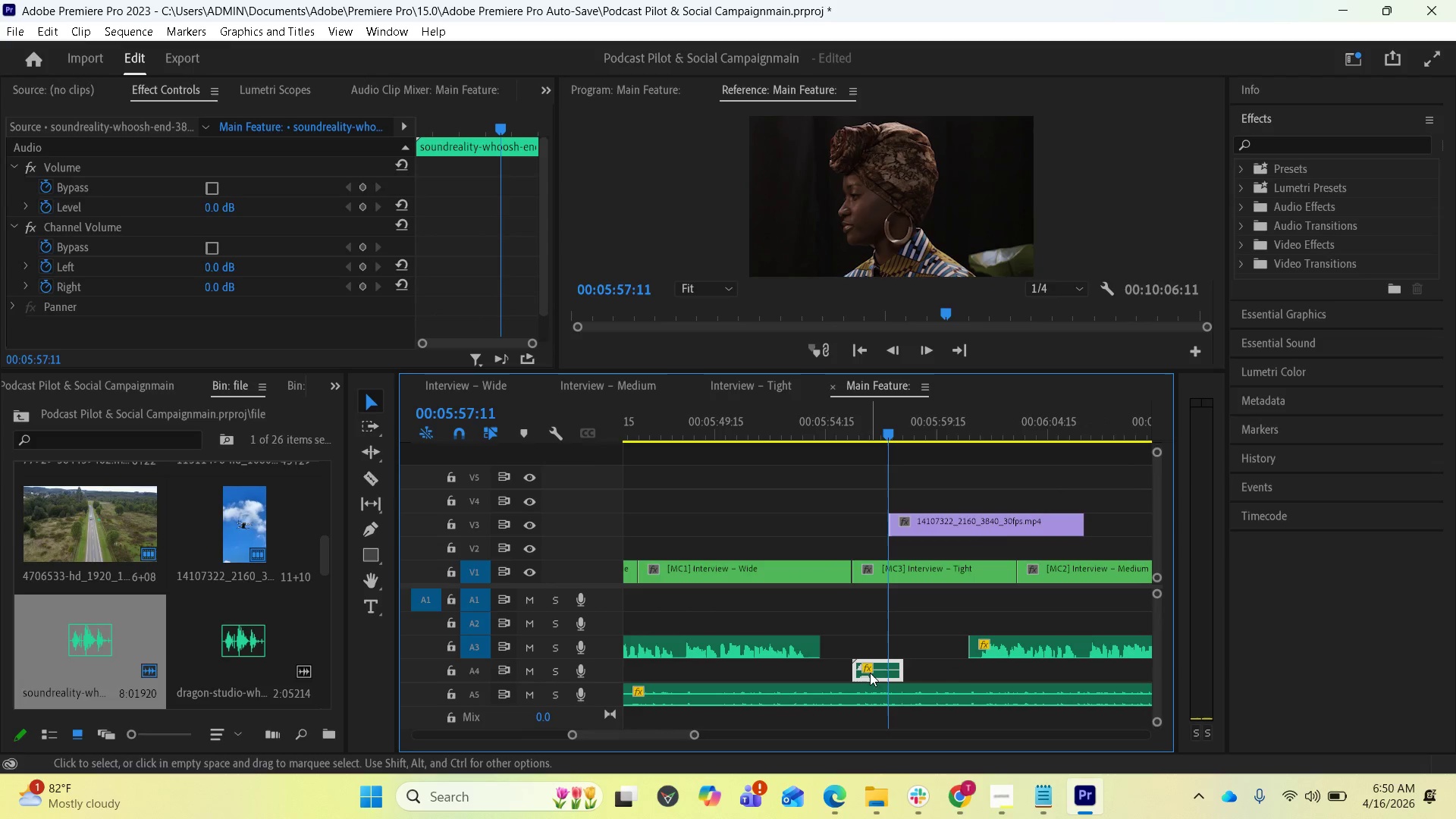 
left_click_drag(start_coordinate=[870, 669], to_coordinate=[884, 669])
 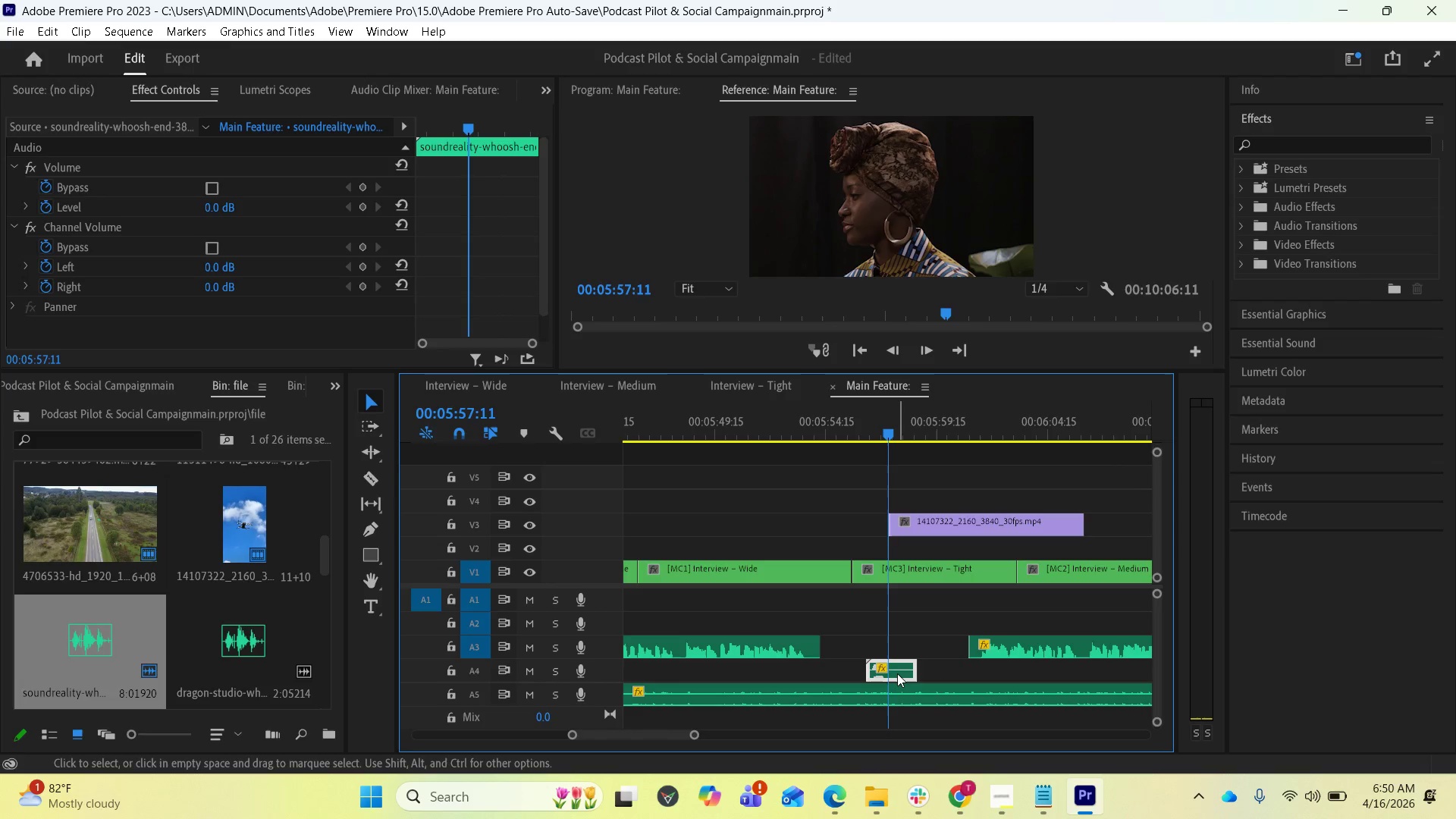 
left_click_drag(start_coordinate=[898, 670], to_coordinate=[912, 673])
 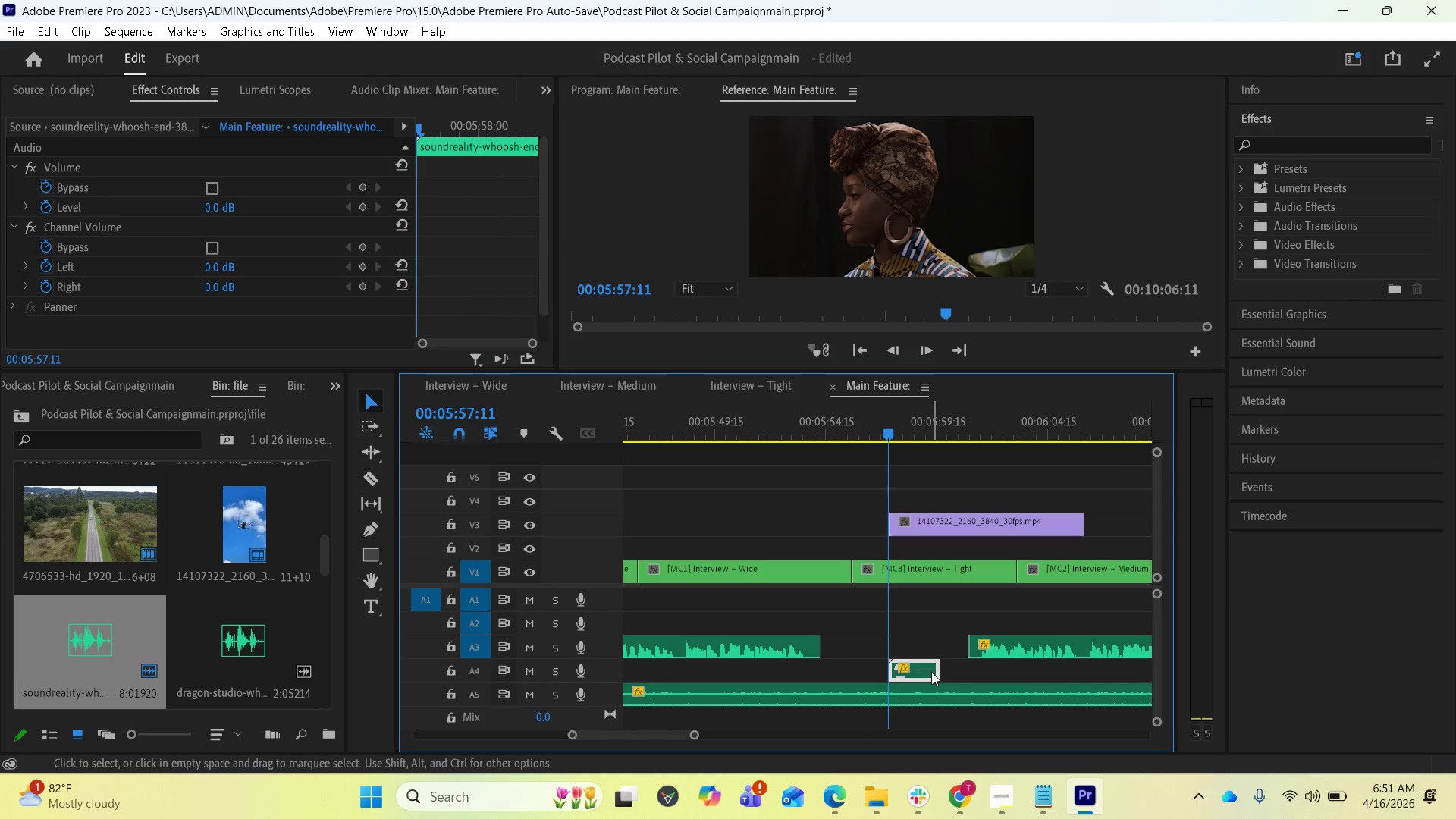 
key(Equal)
 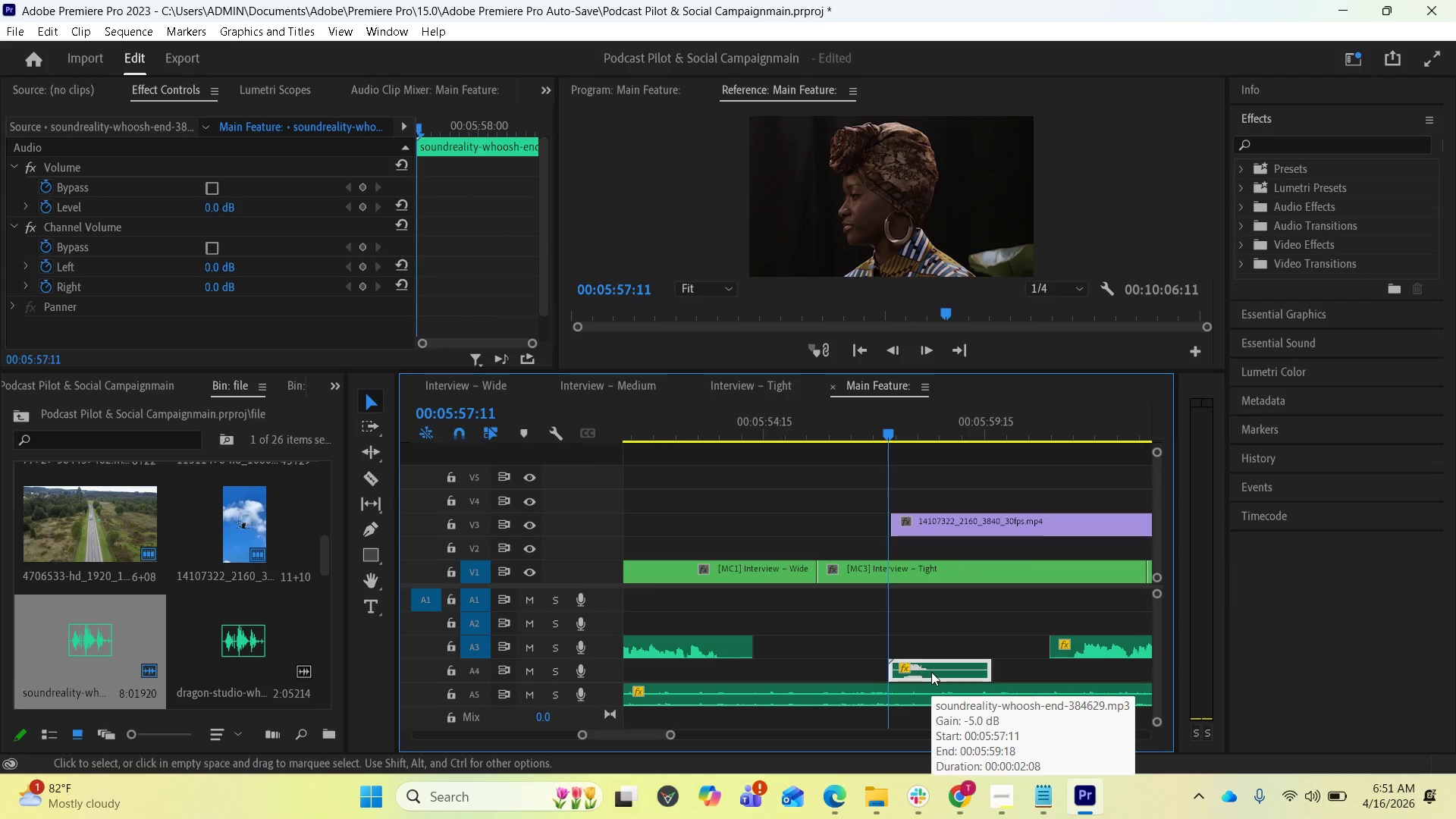 
key(Equal)
 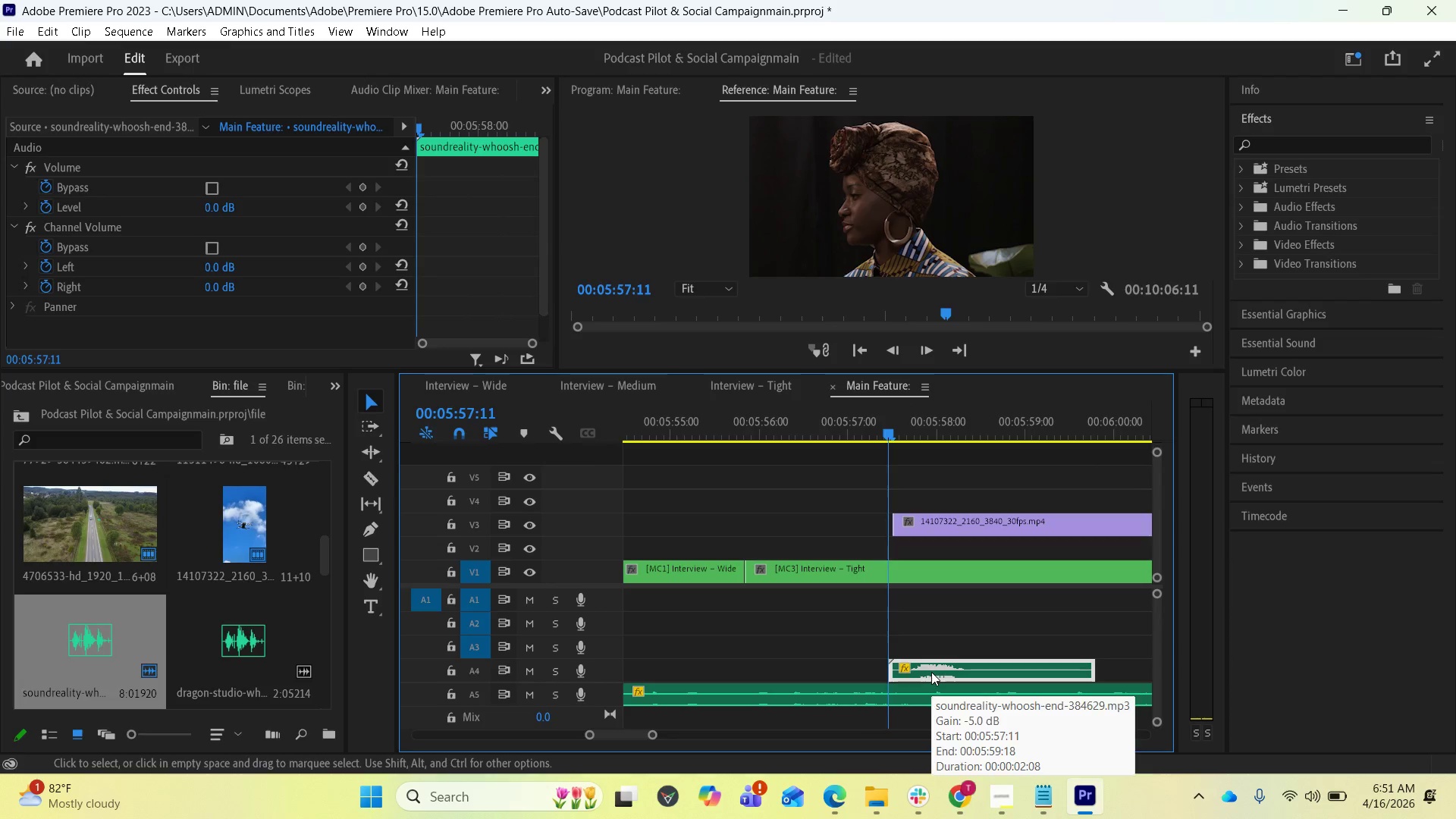 
left_click_drag(start_coordinate=[932, 671], to_coordinate=[910, 671])
 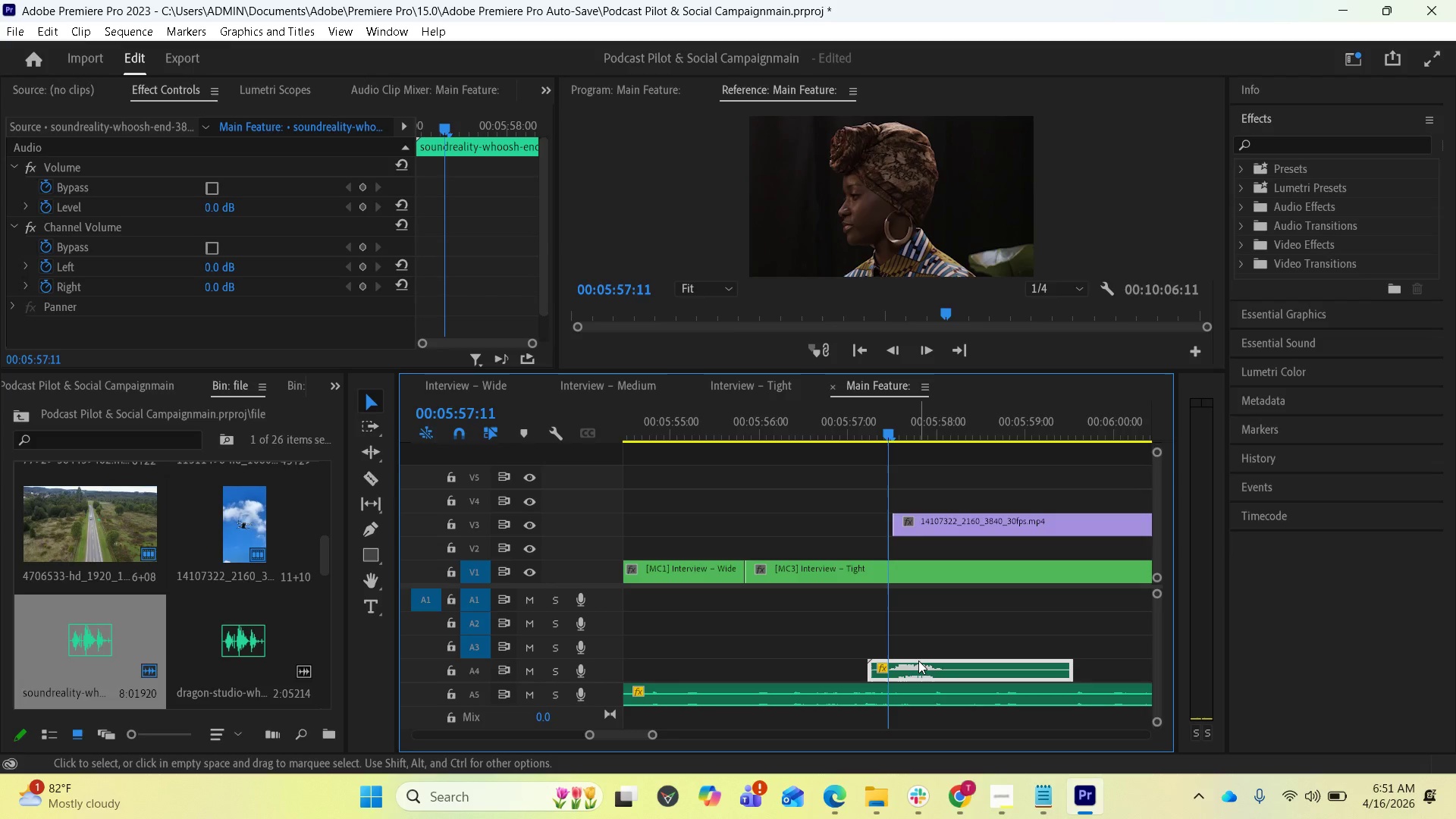 
left_click_drag(start_coordinate=[921, 664], to_coordinate=[902, 668])
 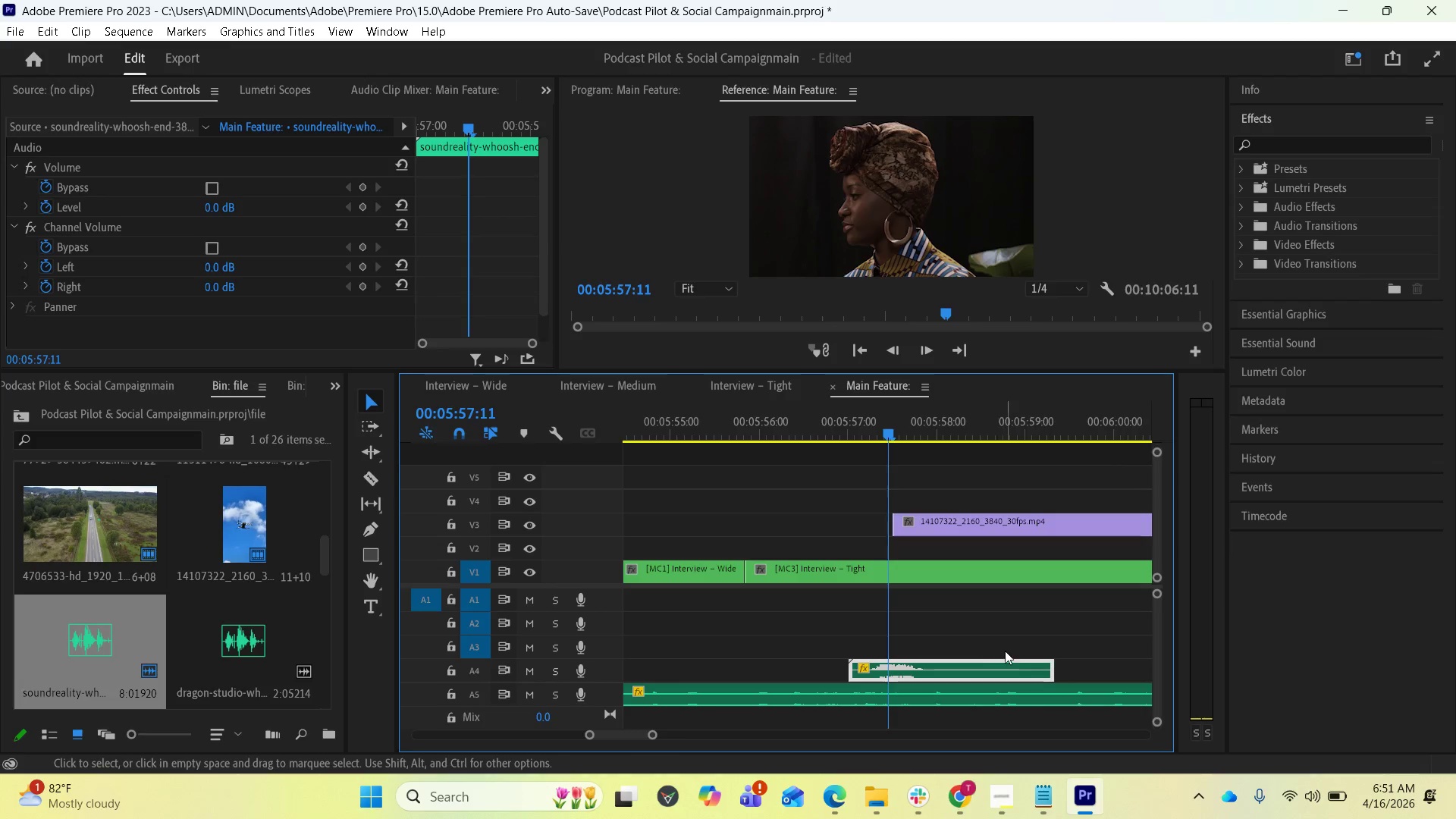 
key(Space)
 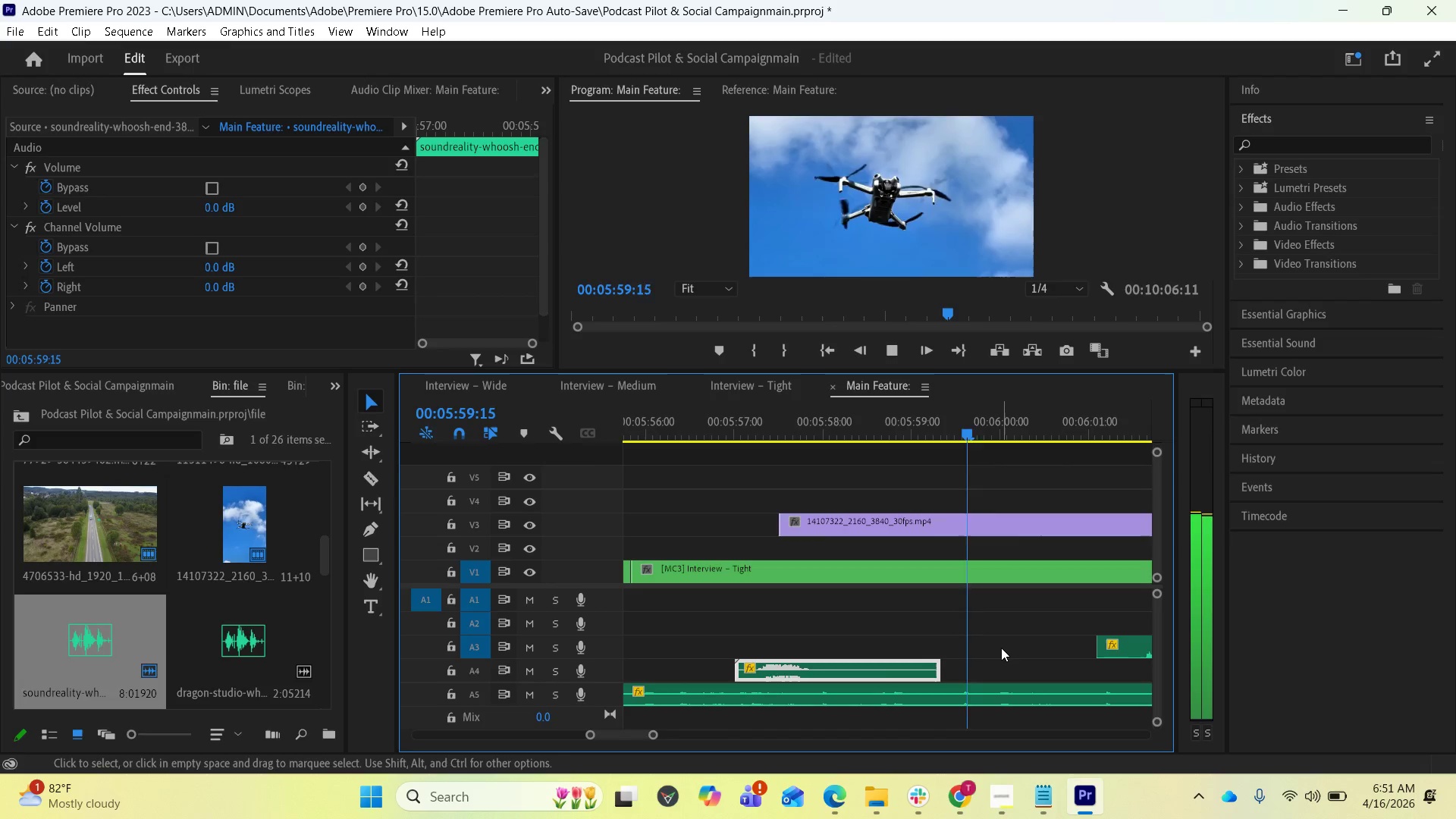 
scroll: coordinate [1026, 639], scroll_direction: down, amount: 4.0
 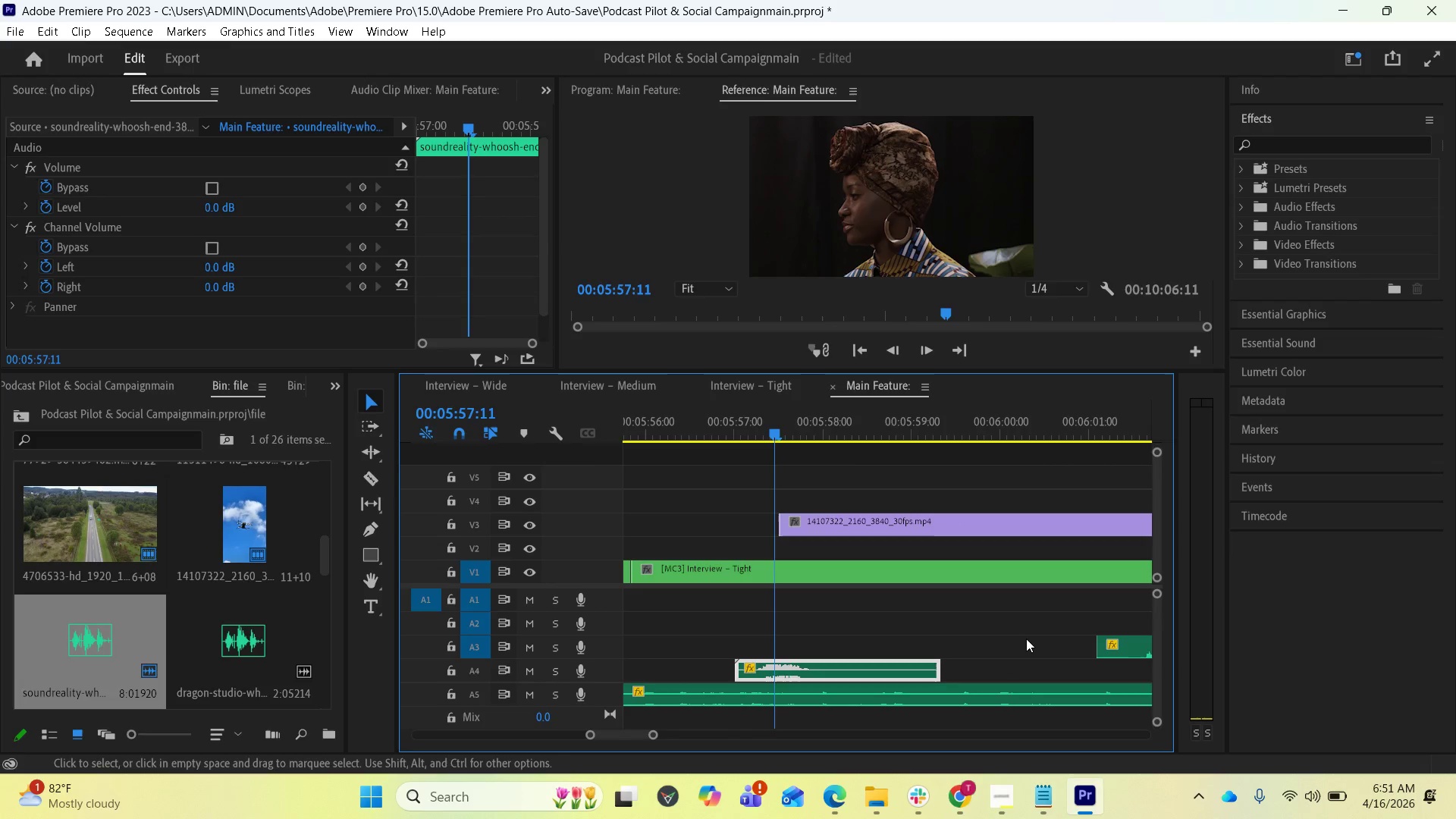 
key(Space)
 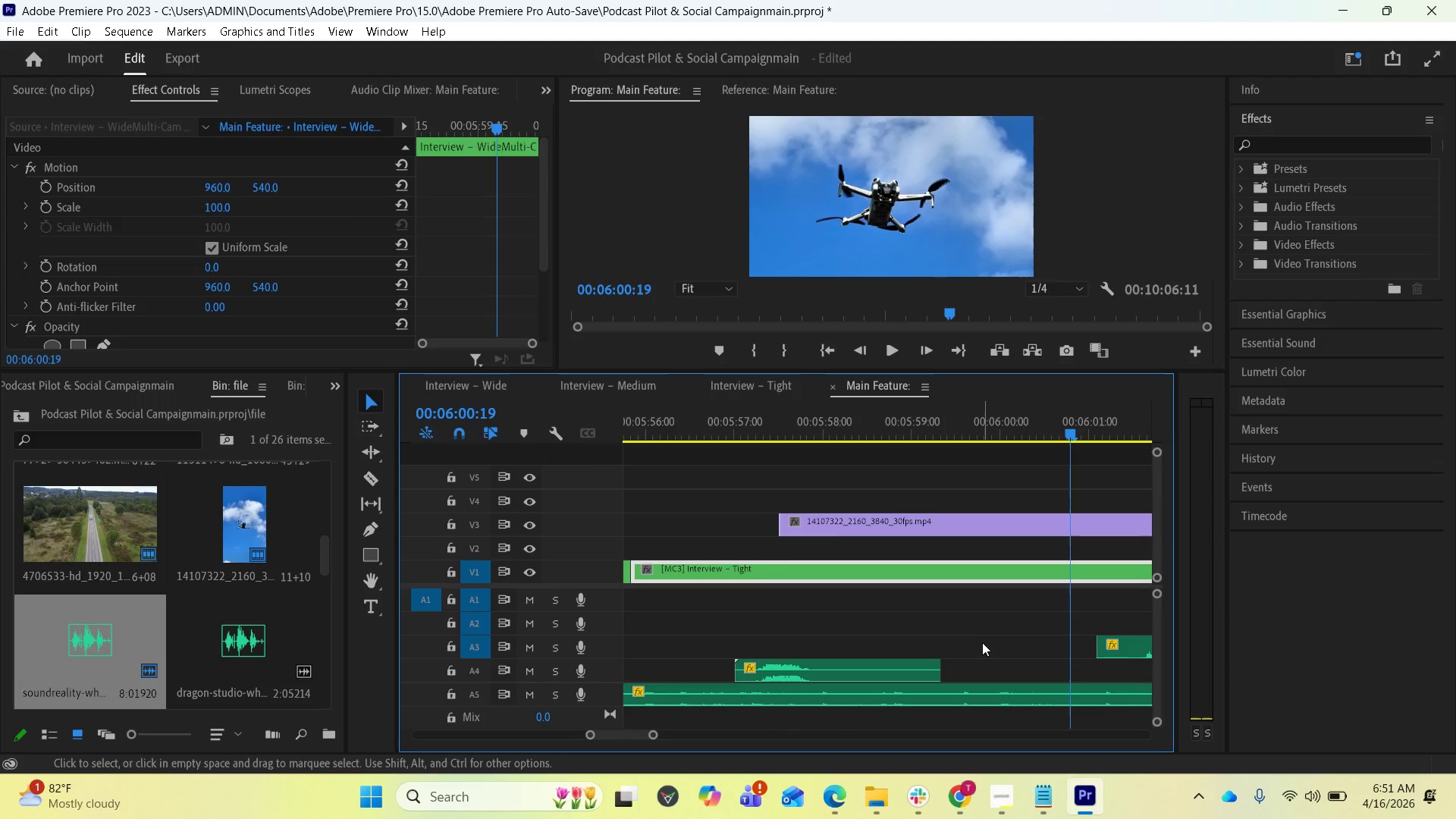 
key(Minus)
 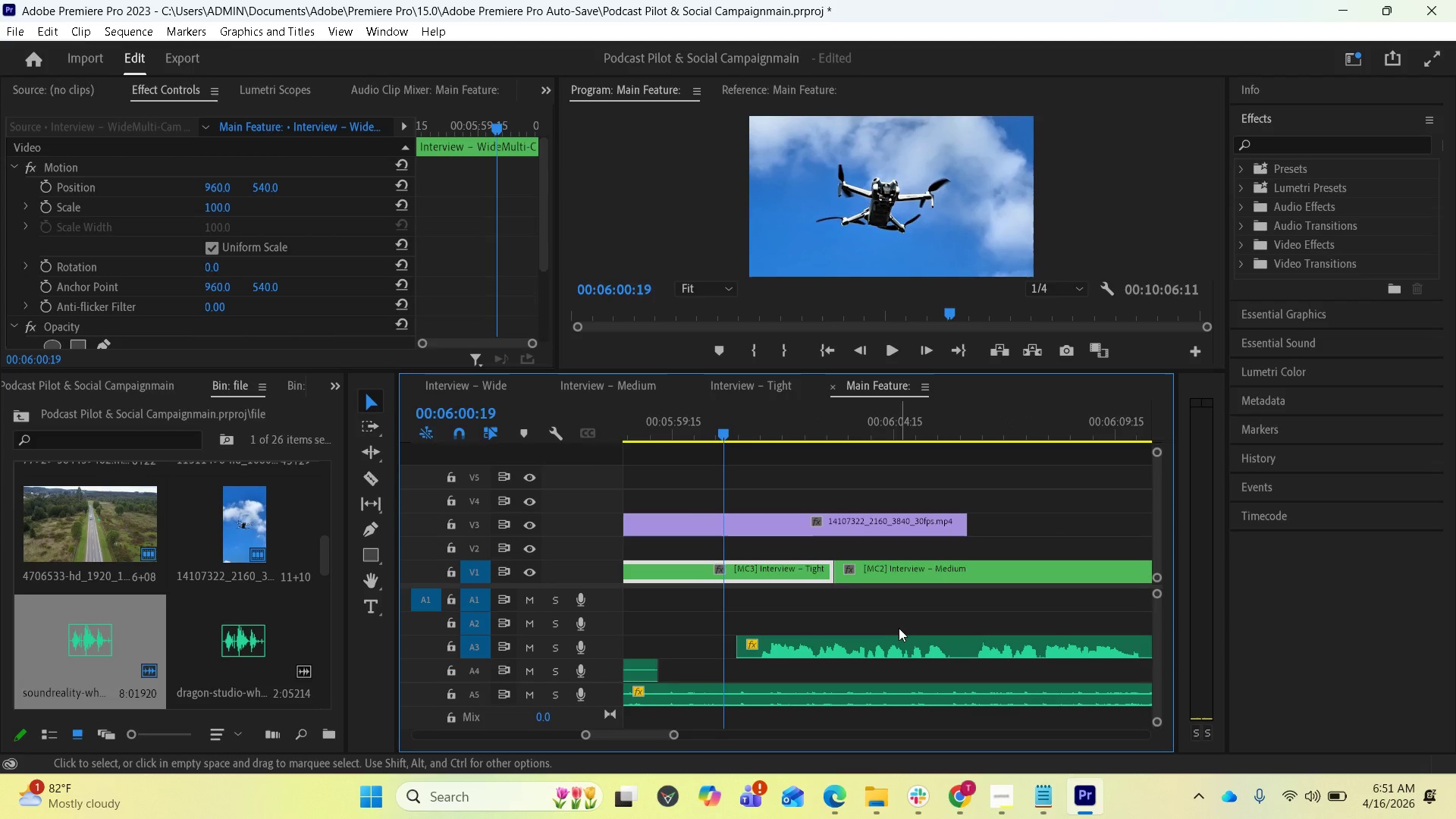 
scroll: coordinate [886, 629], scroll_direction: down, amount: 20.0
 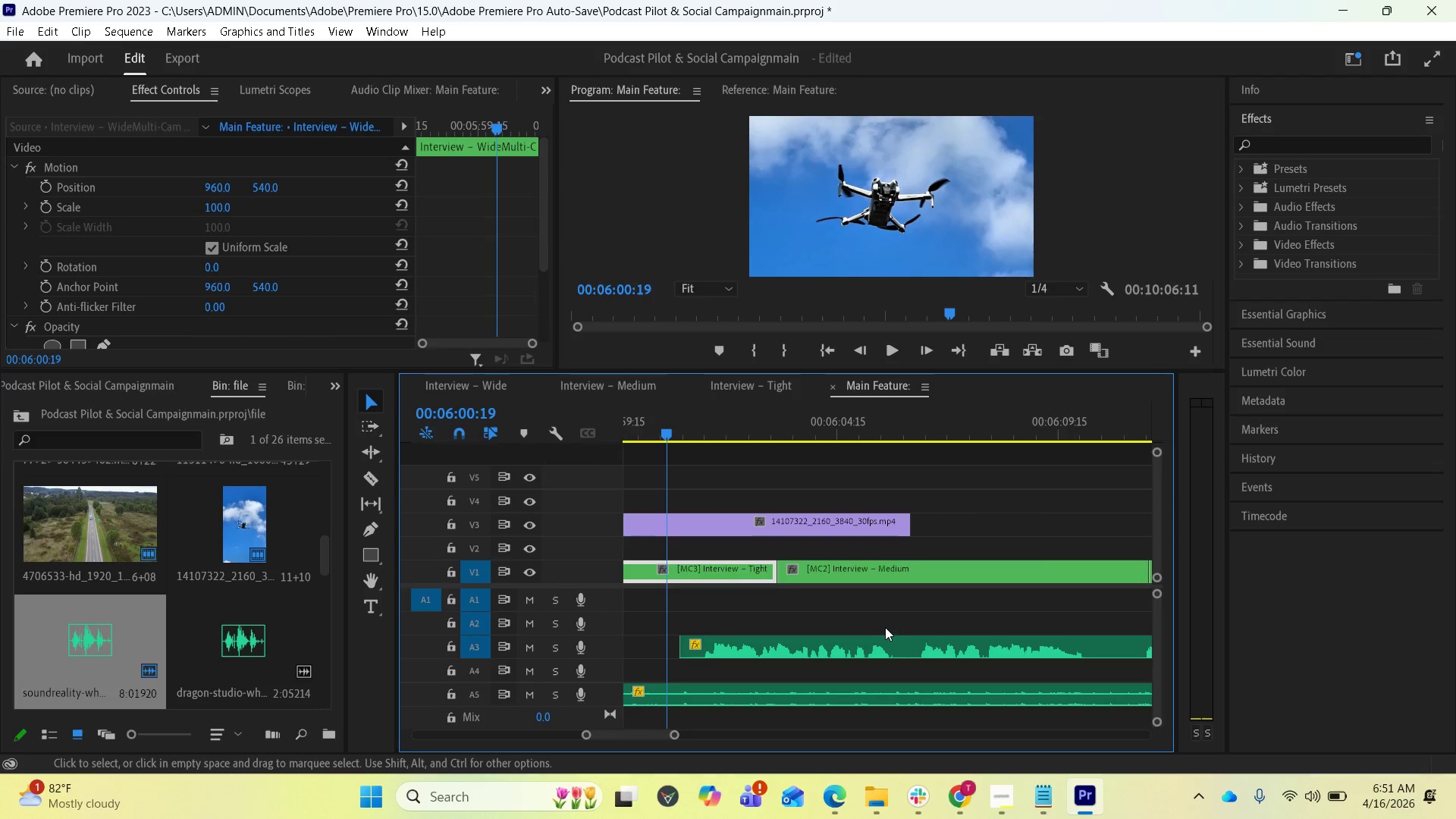 
left_click_drag(start_coordinate=[791, 658], to_coordinate=[1097, 670])
 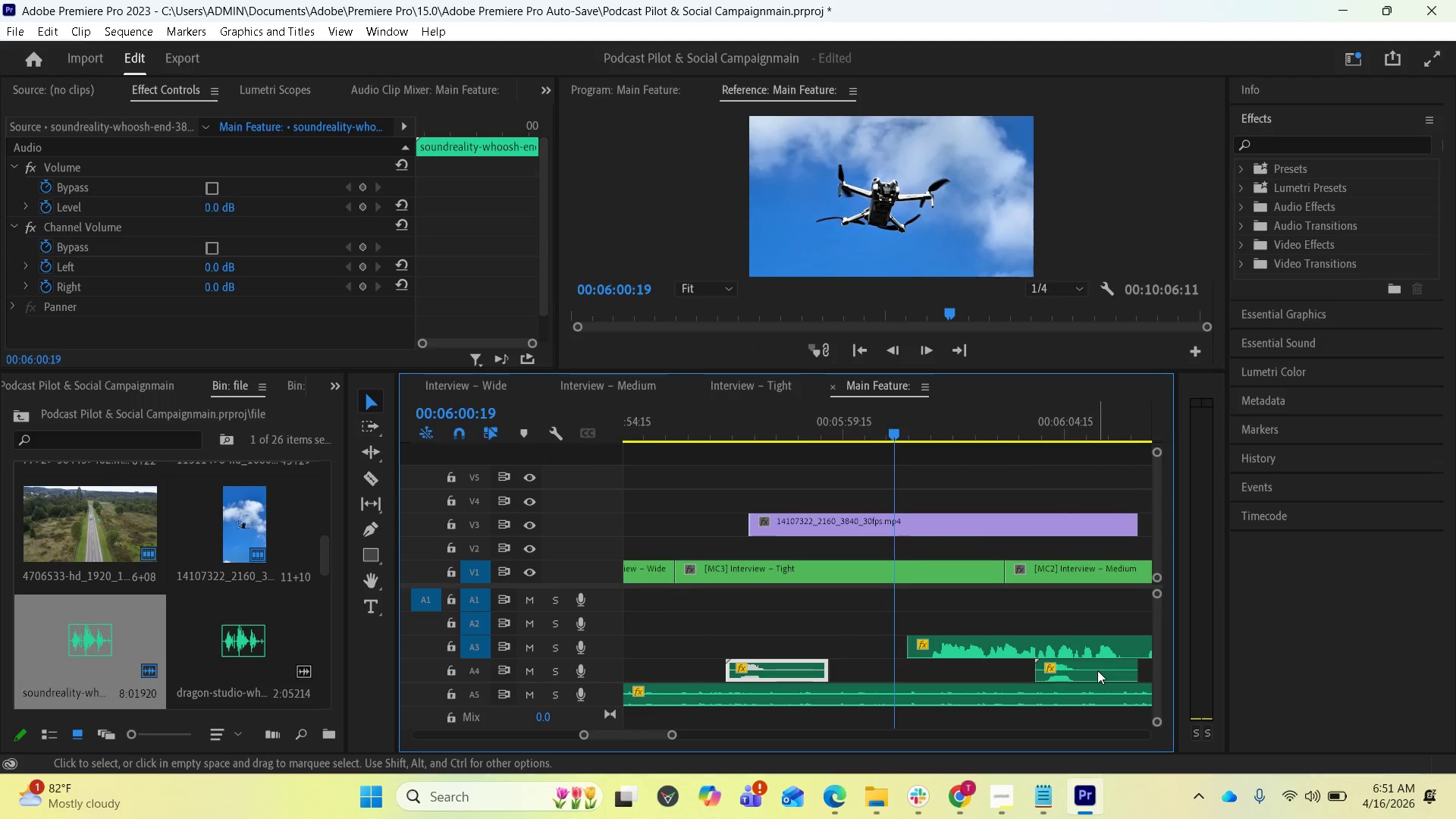 
scroll: coordinate [875, 608], scroll_direction: up, amount: 8.0
 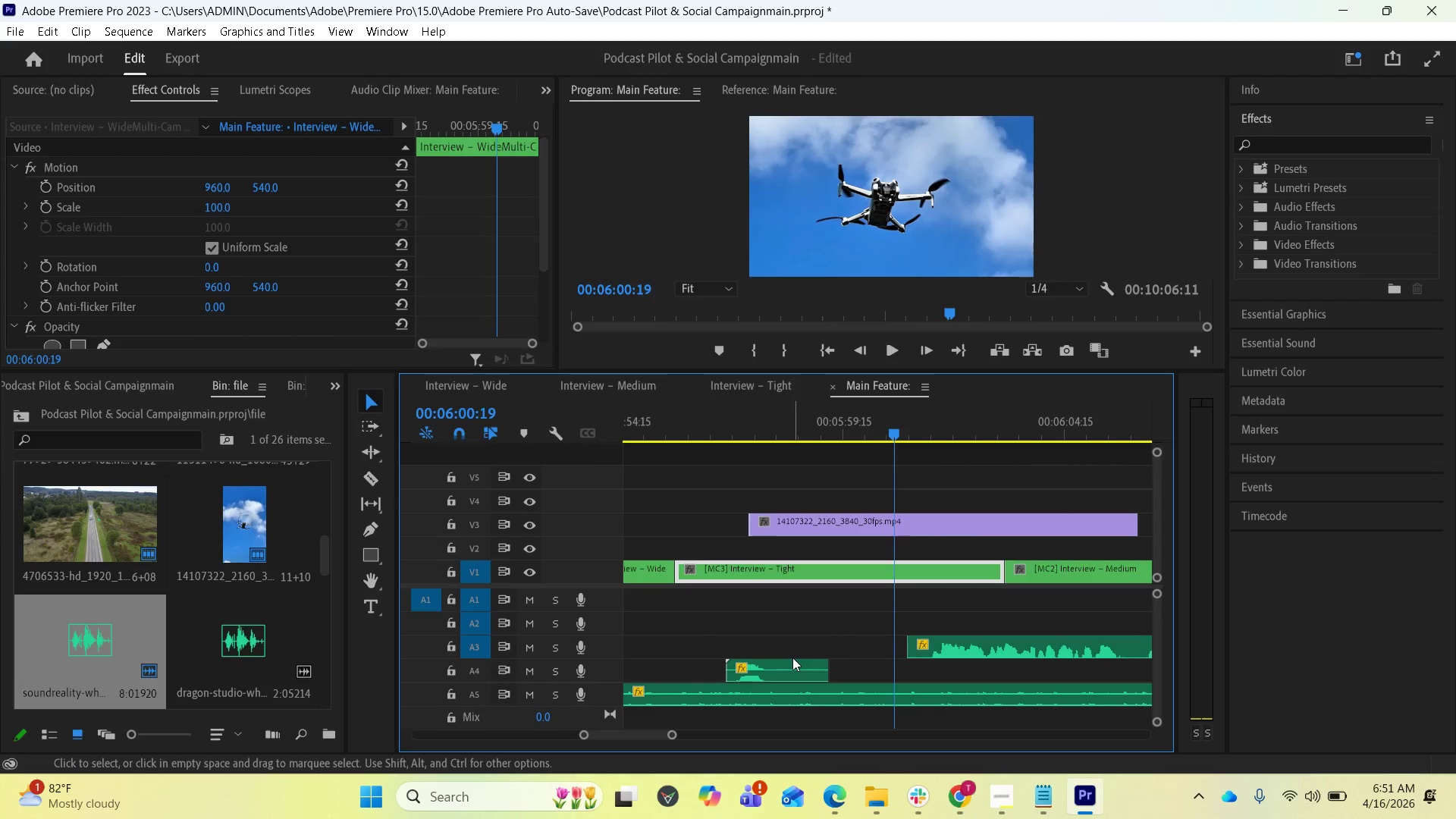 
hold_key(key=AltLeft, duration=3.95)
 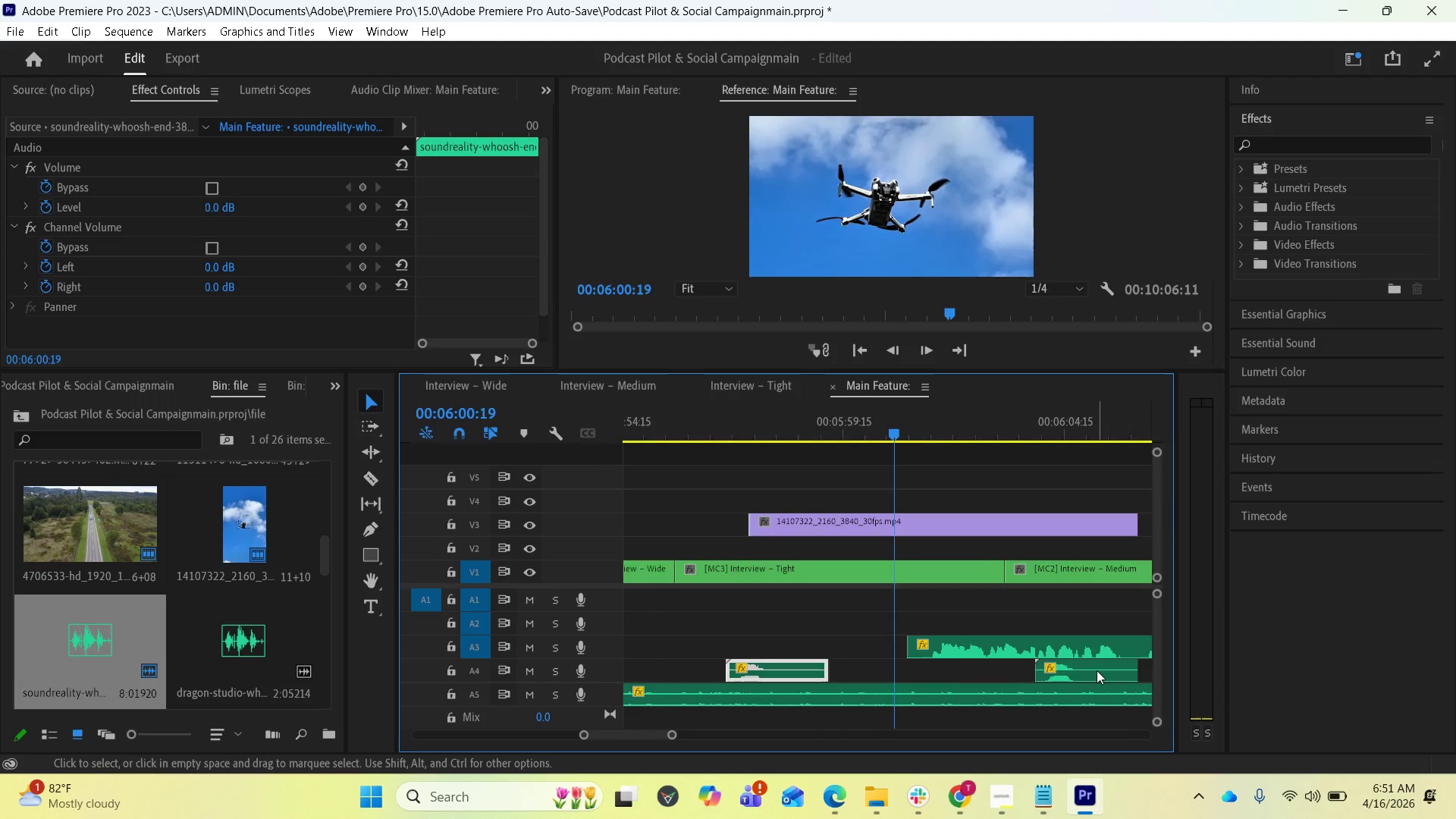 
scroll: coordinate [1081, 670], scroll_direction: down, amount: 7.0
 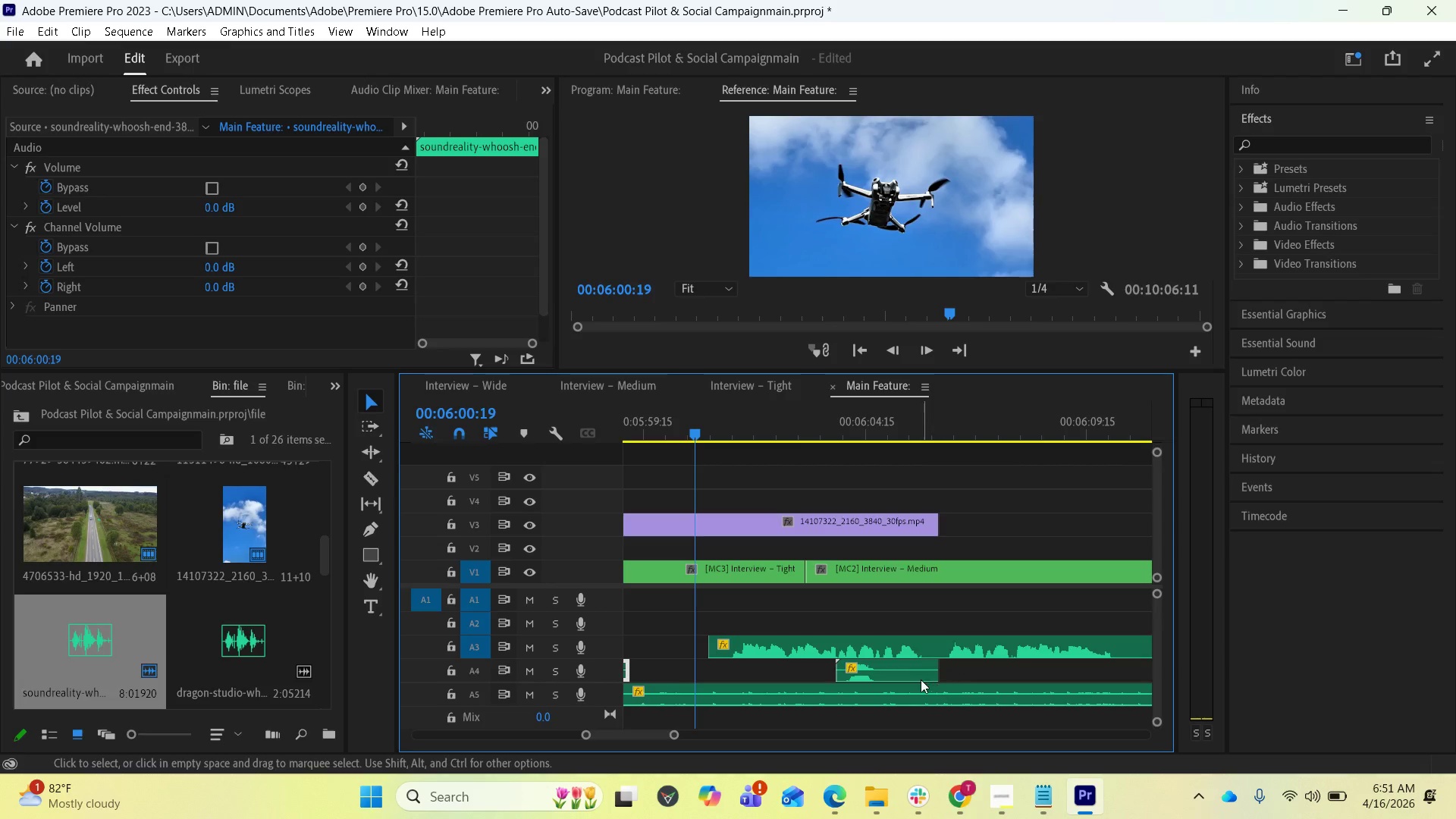 
left_click_drag(start_coordinate=[898, 673], to_coordinate=[952, 674])
 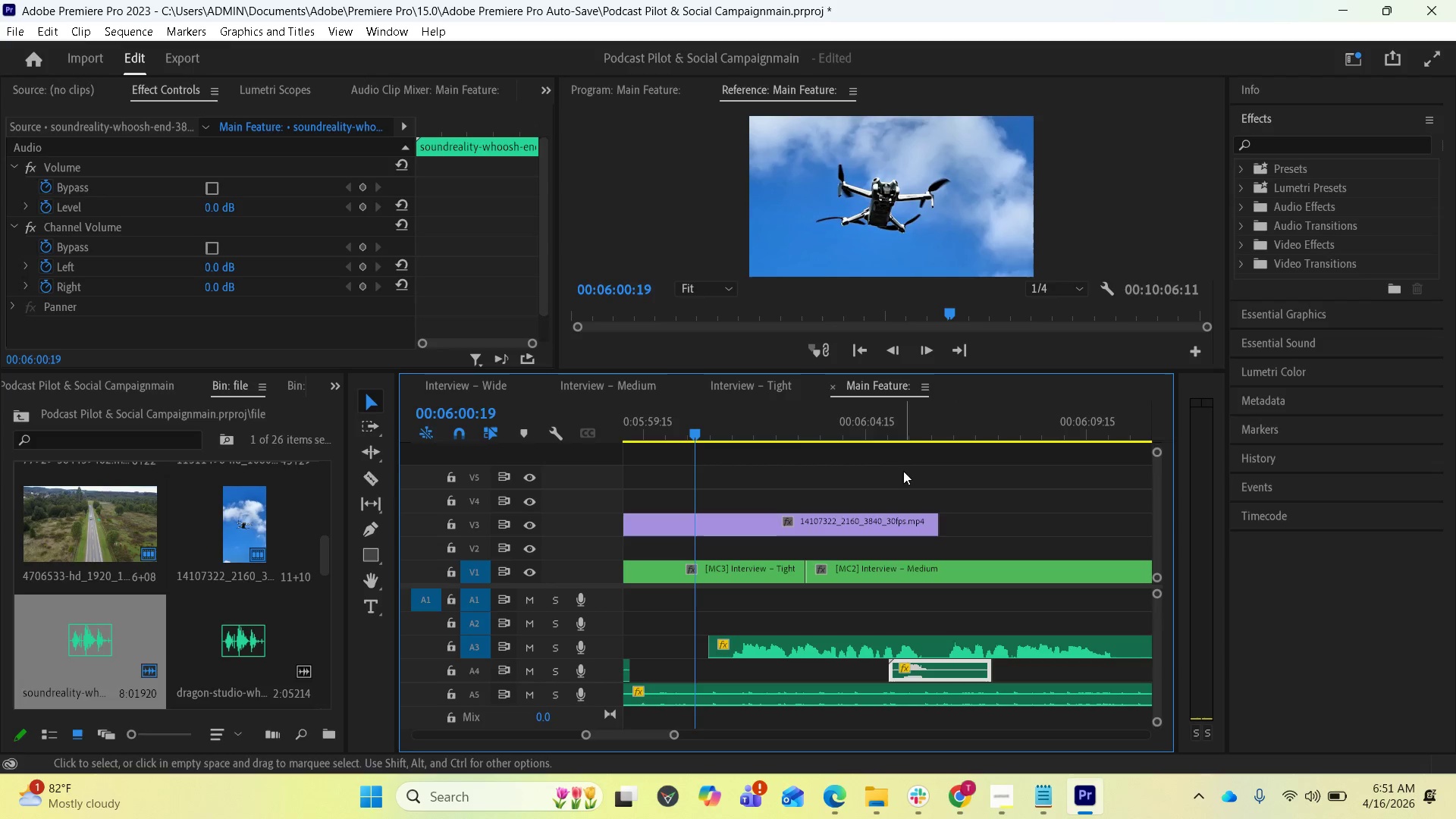 
left_click([905, 427])
 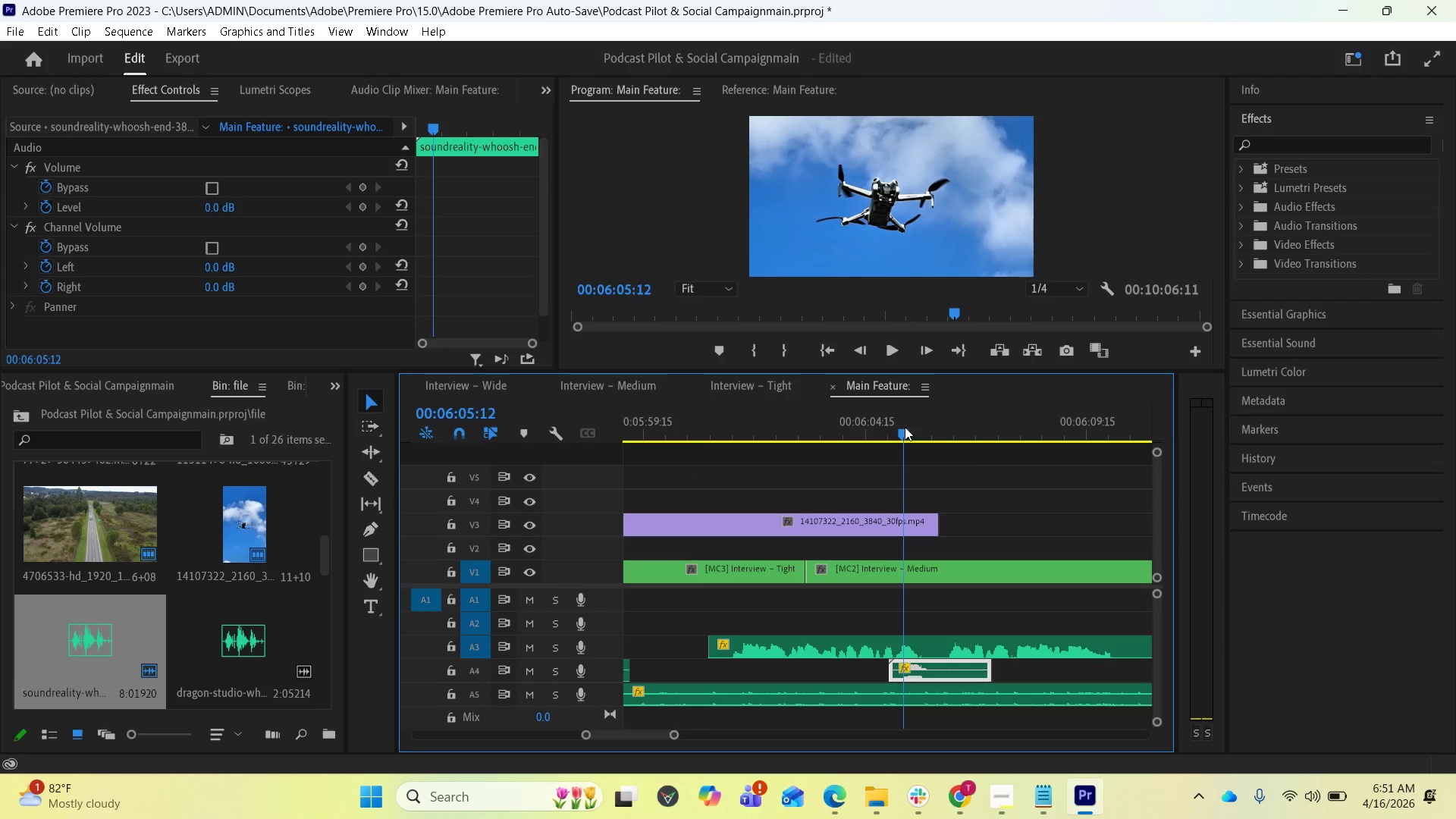 
left_click_drag(start_coordinate=[905, 427], to_coordinate=[925, 425])
 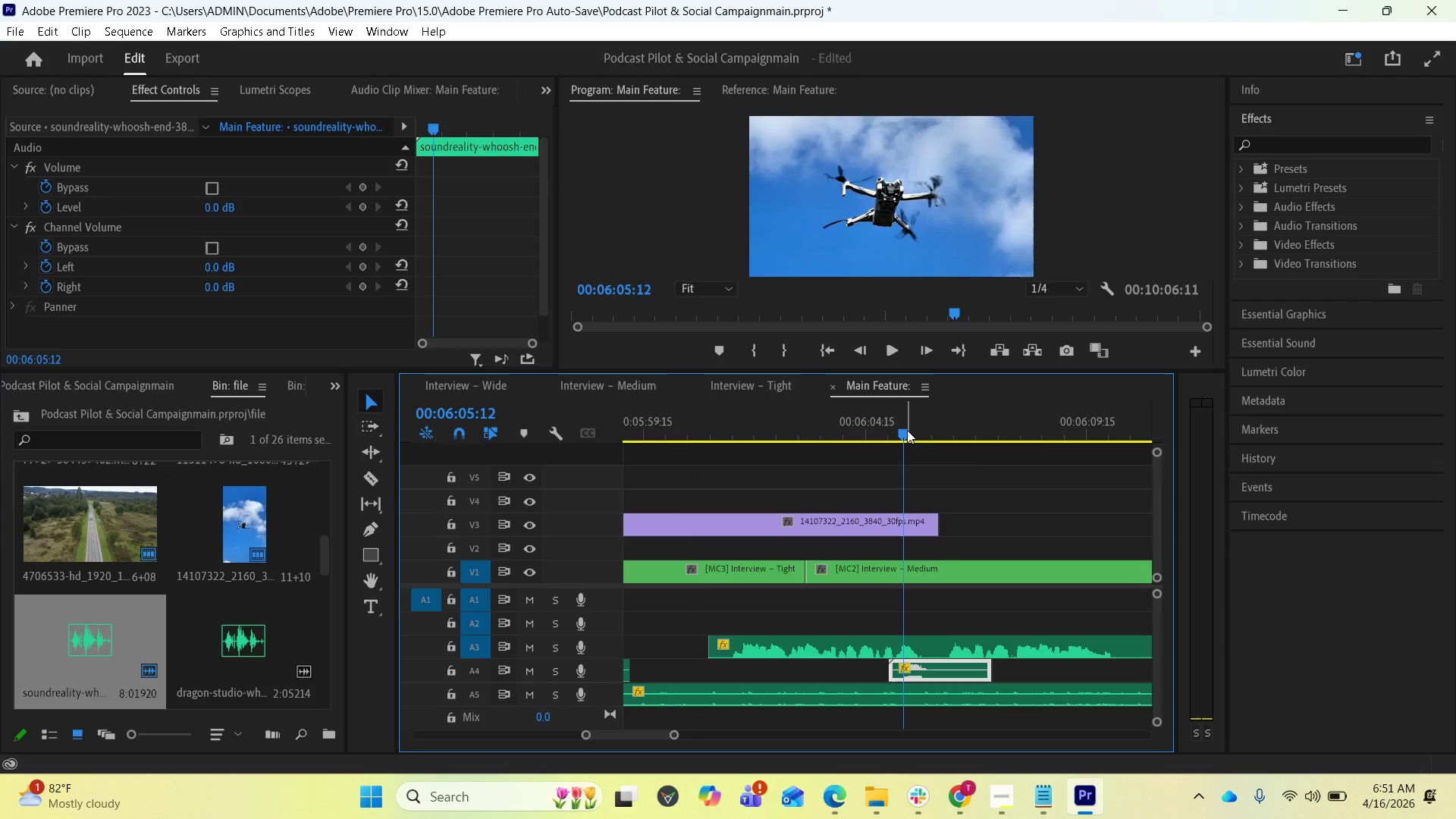 
left_click_drag(start_coordinate=[907, 430], to_coordinate=[930, 431])
 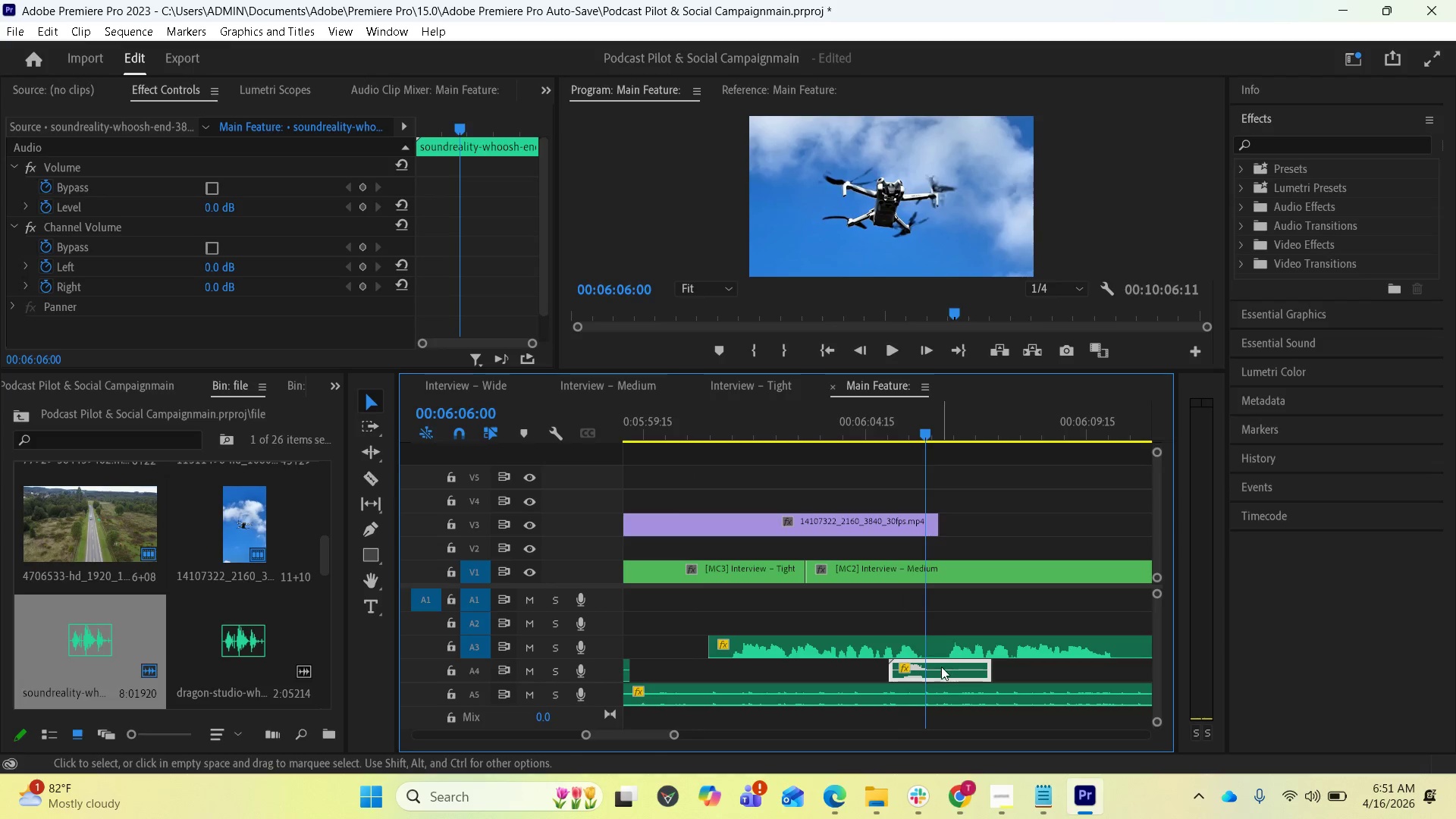 
left_click_drag(start_coordinate=[941, 667], to_coordinate=[968, 667])
 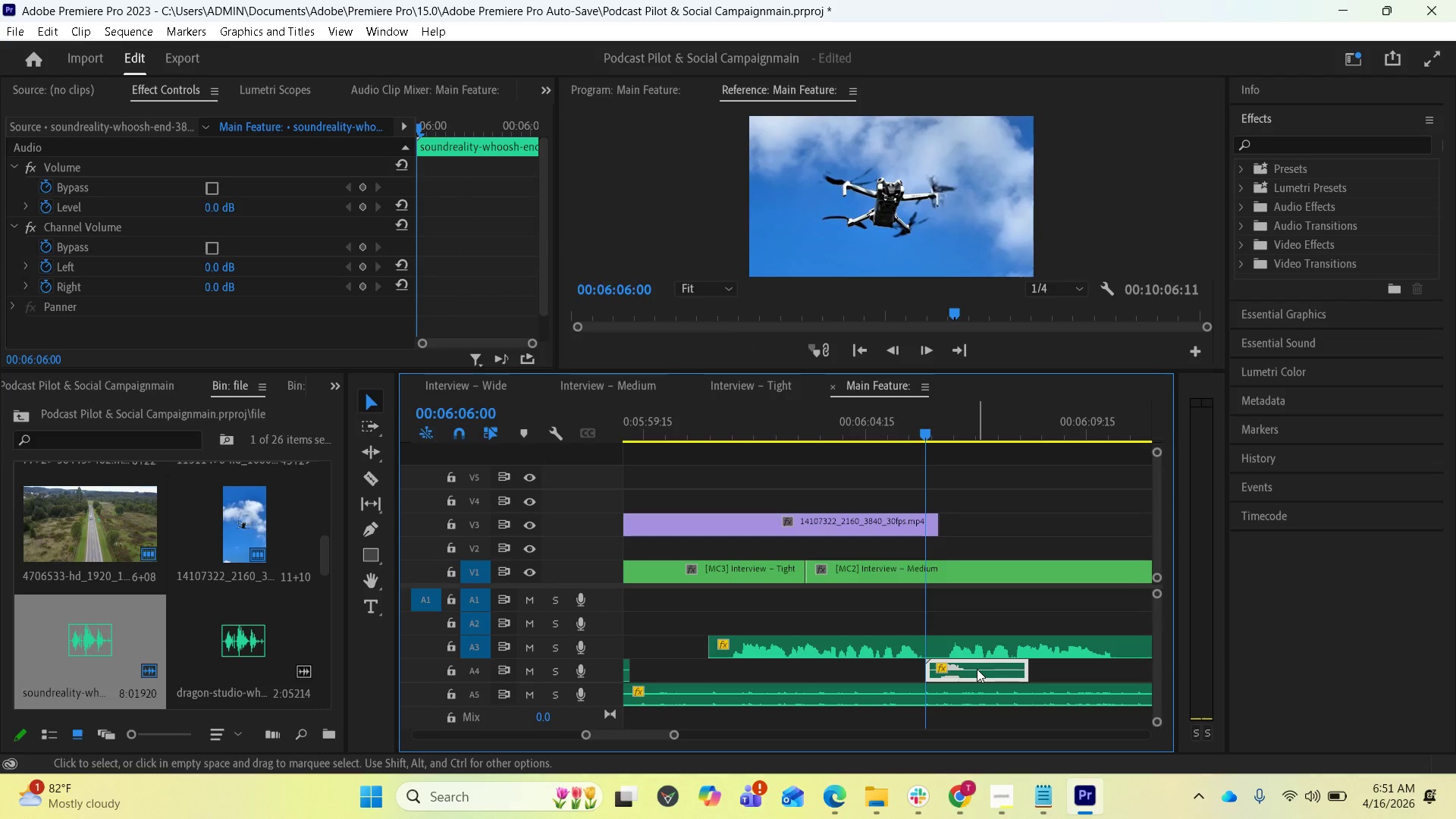 
scroll: coordinate [977, 669], scroll_direction: down, amount: 2.0
 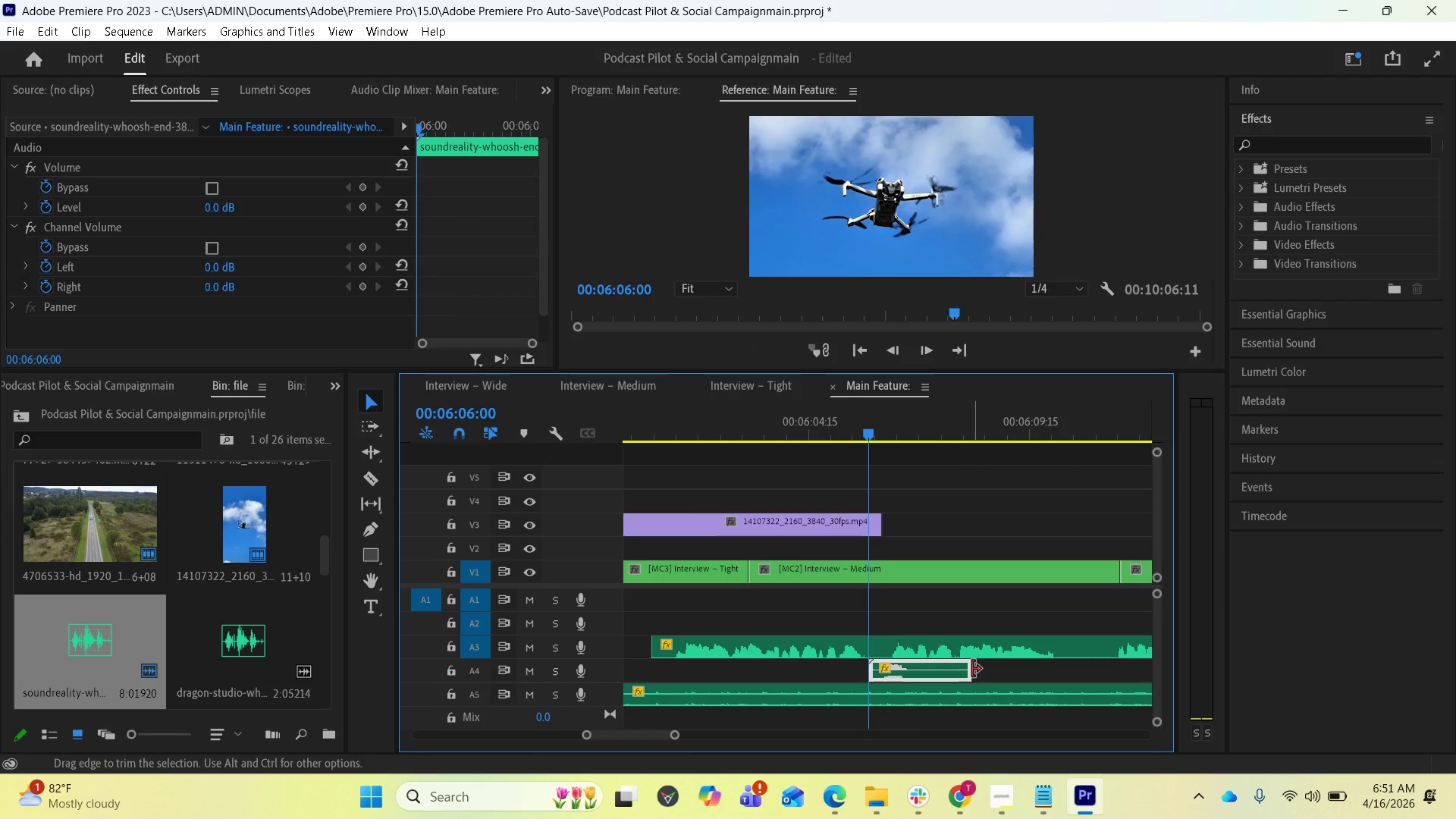 
key(Minus)
 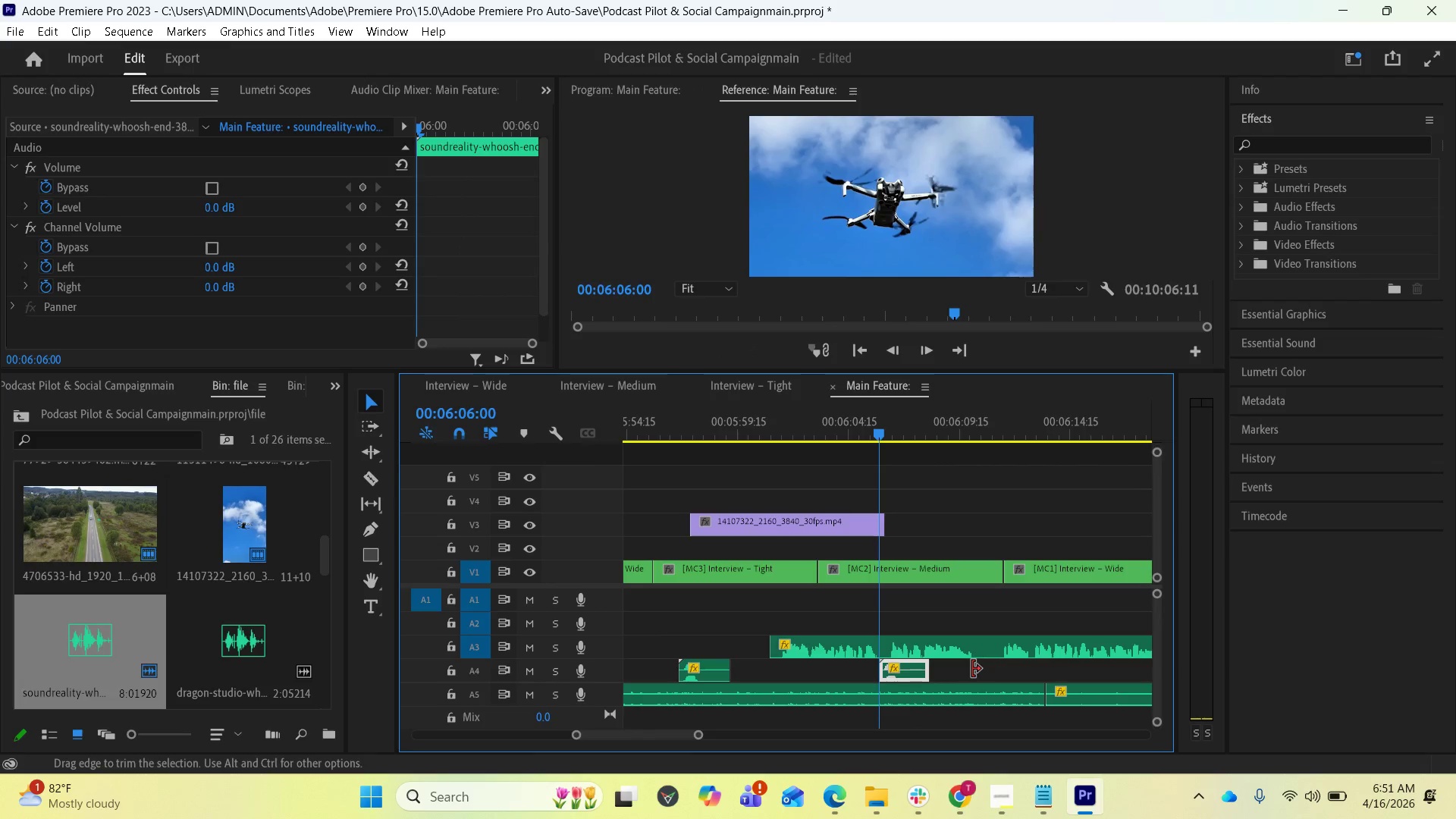 
key(Equal)
 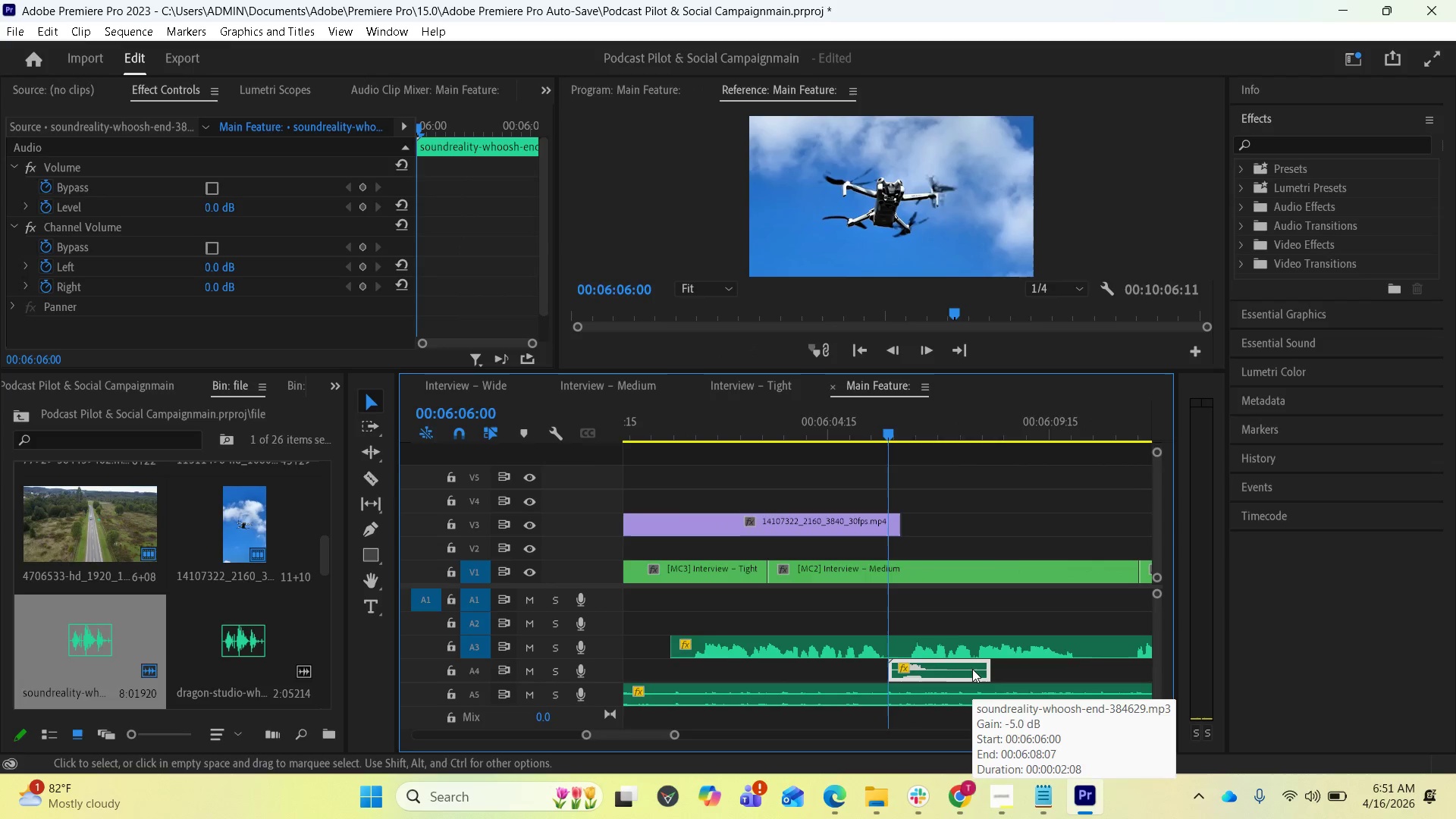 
key(Equal)
 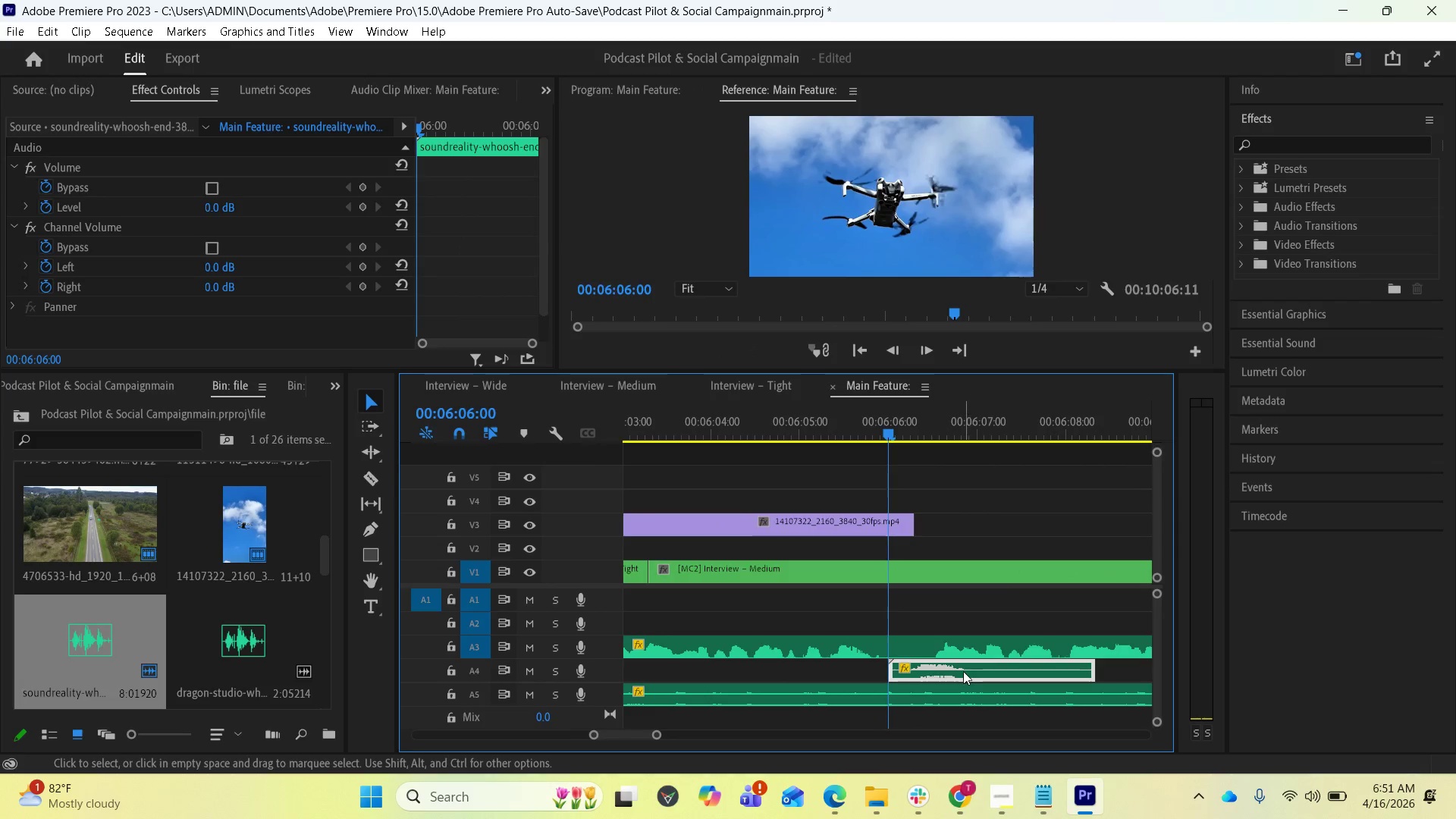 
key(Equal)
 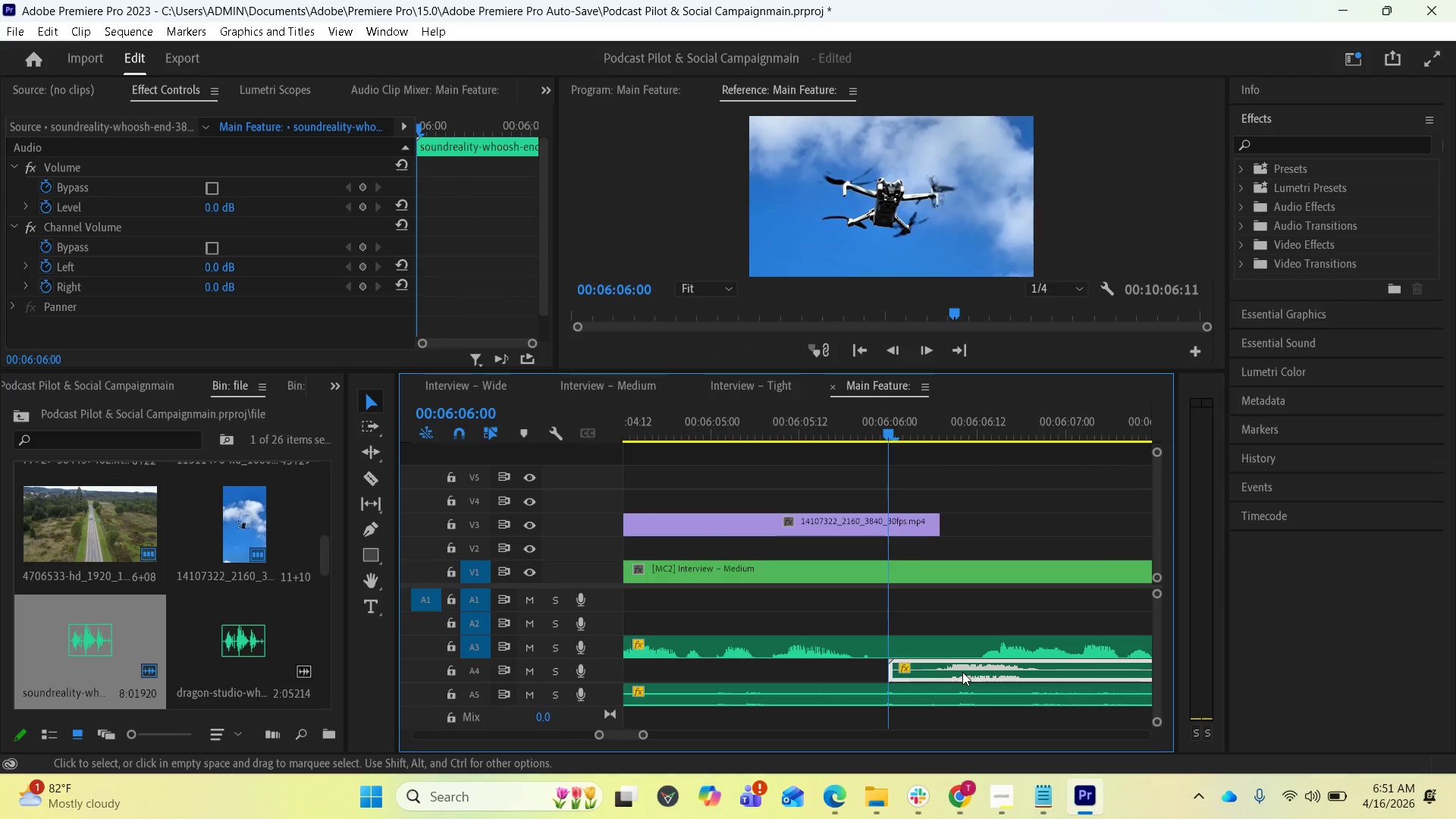 
left_click_drag(start_coordinate=[962, 672], to_coordinate=[946, 672])
 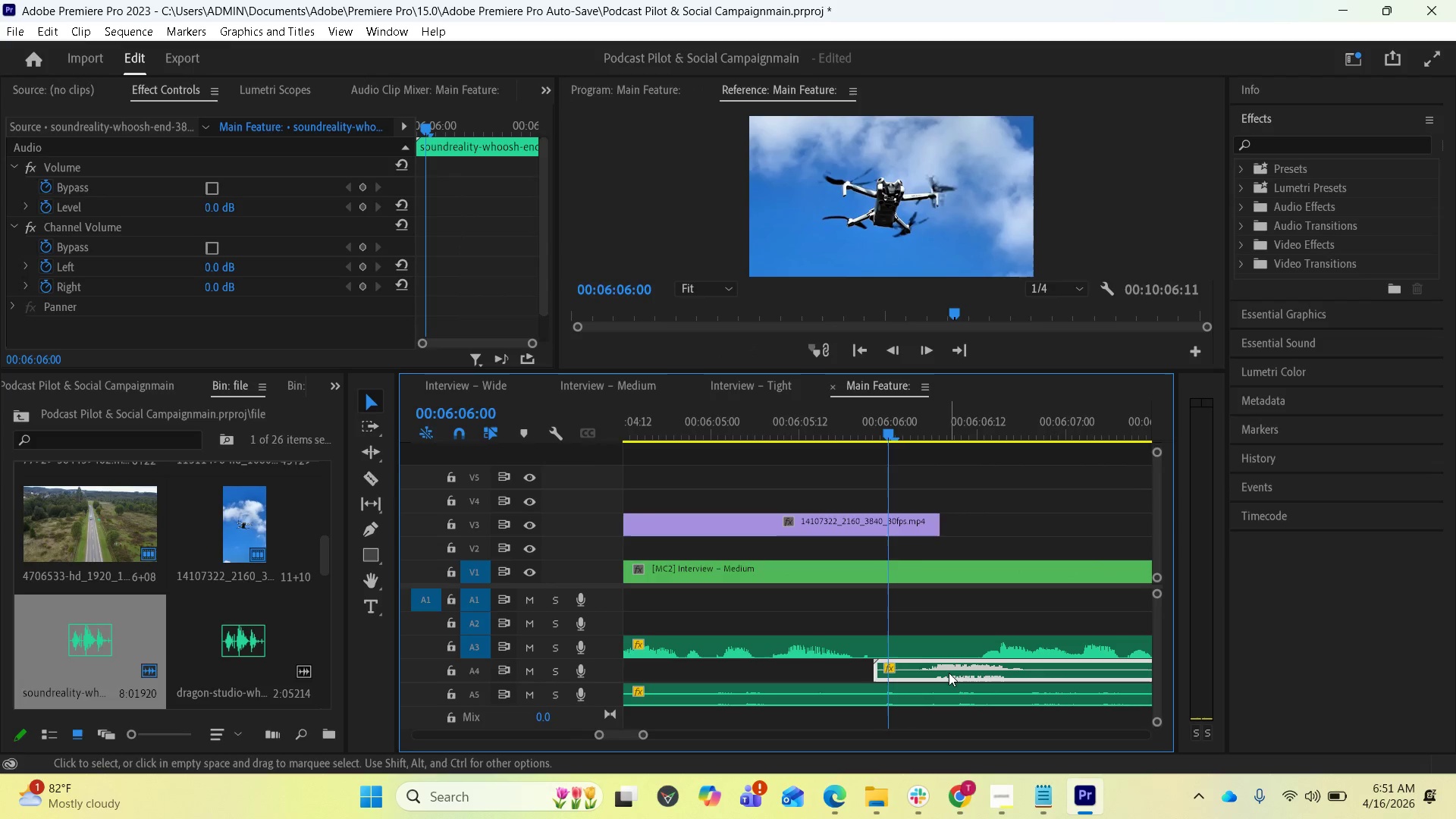 
left_click_drag(start_coordinate=[949, 673], to_coordinate=[932, 673])
 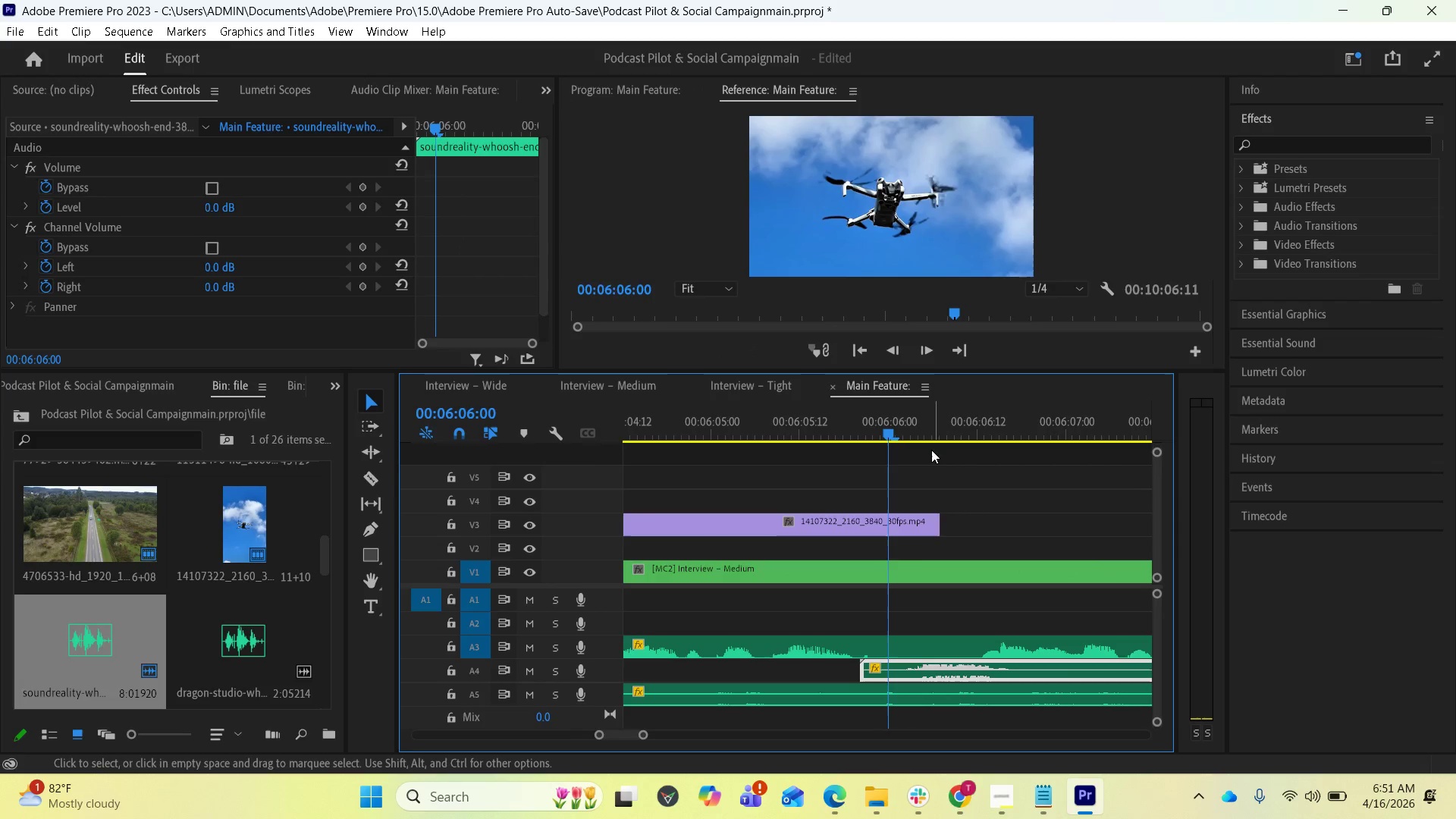 
left_click([923, 431])
 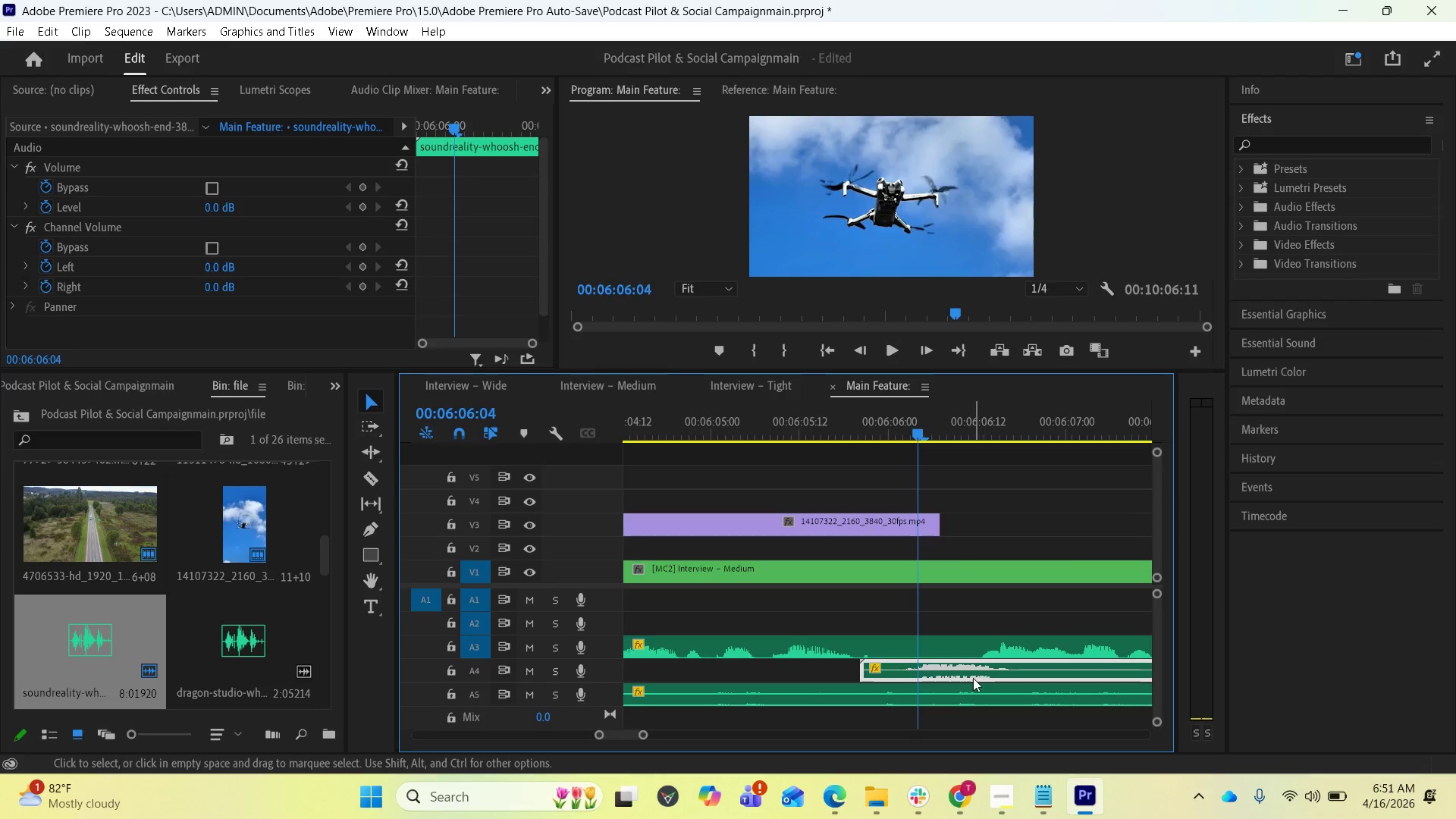 
left_click_drag(start_coordinate=[954, 669], to_coordinate=[937, 669])
 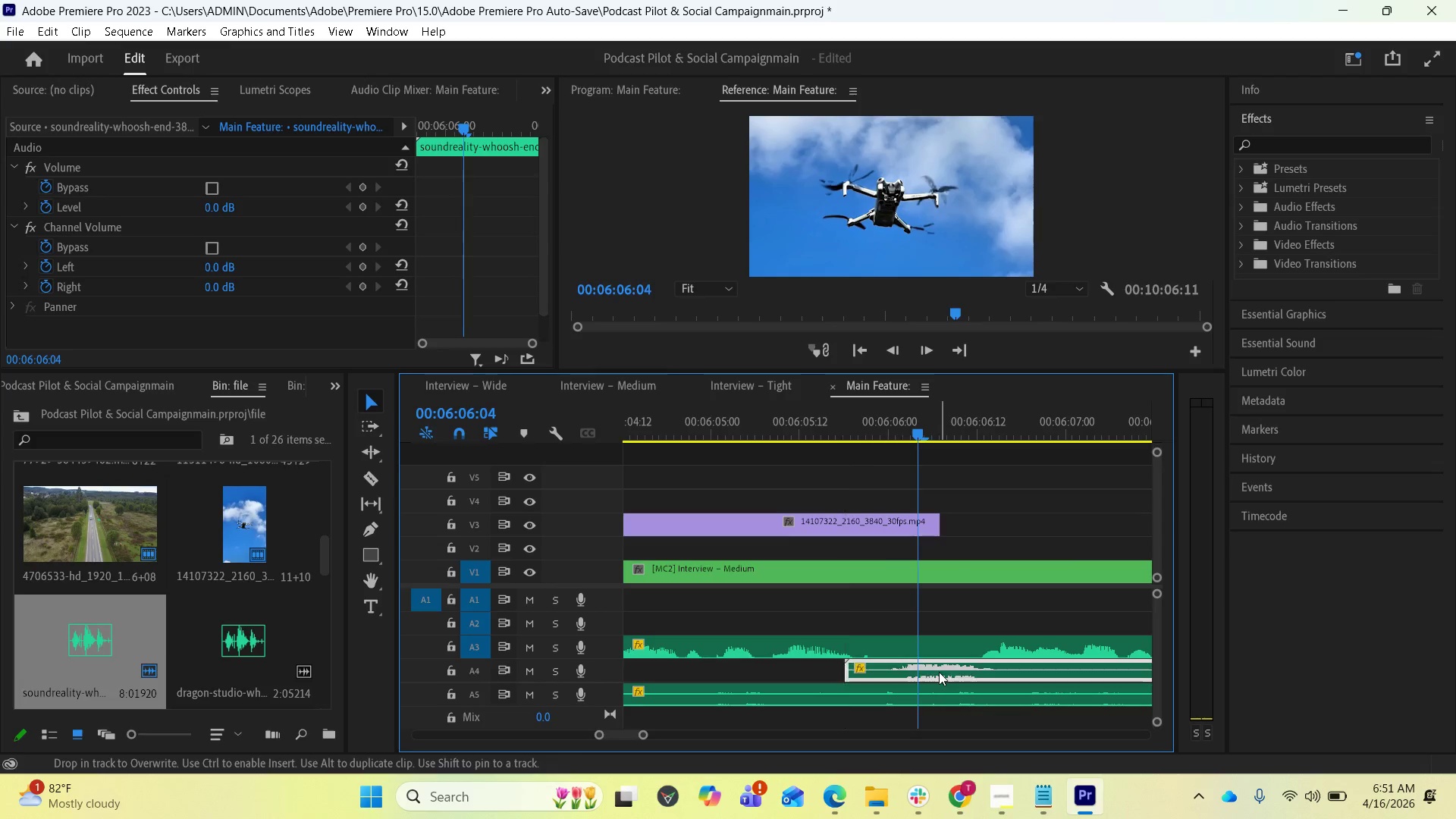 
key(Space)
 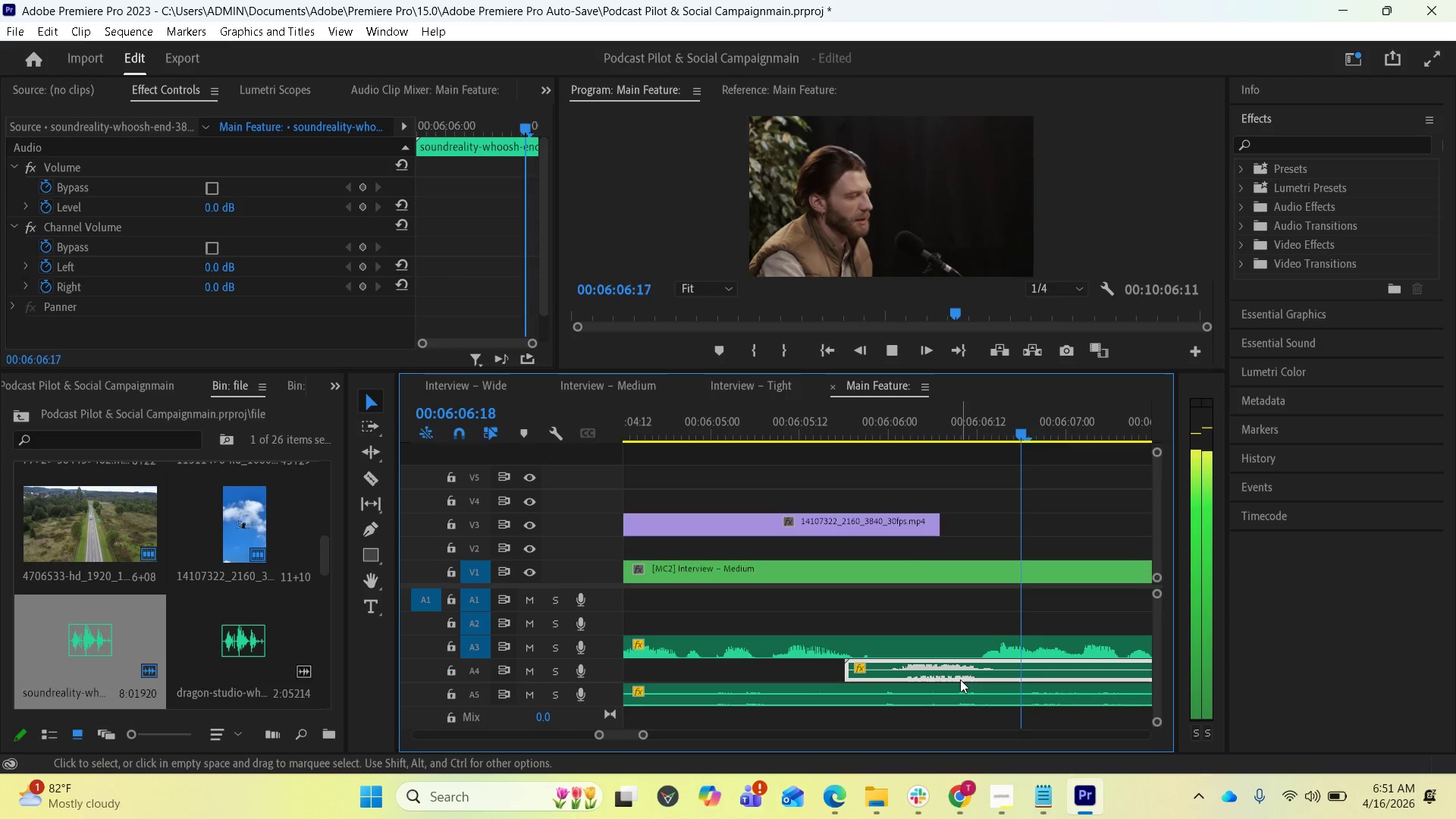 
scroll: coordinate [940, 669], scroll_direction: down, amount: 7.0
 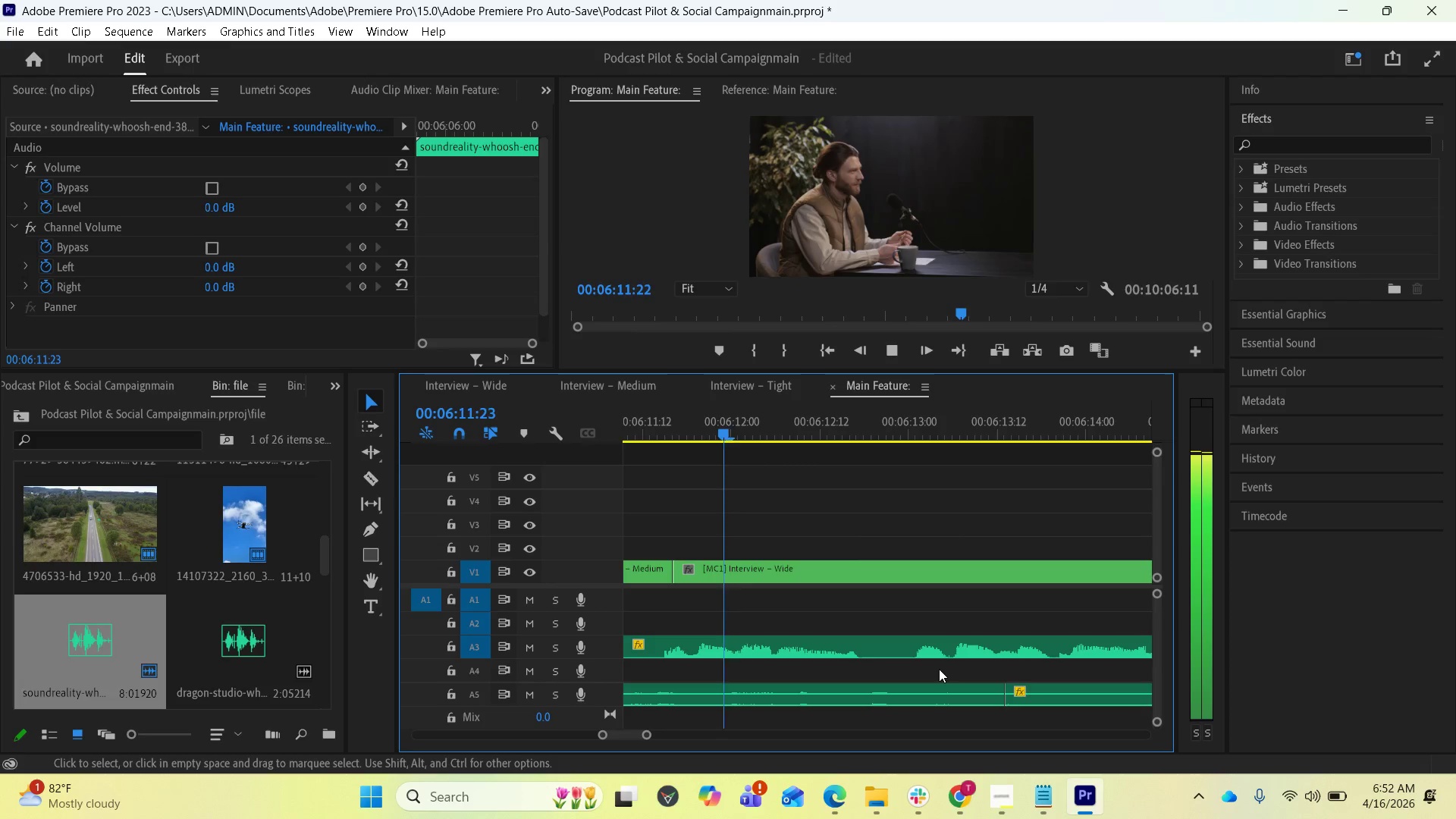 
key(Space)
 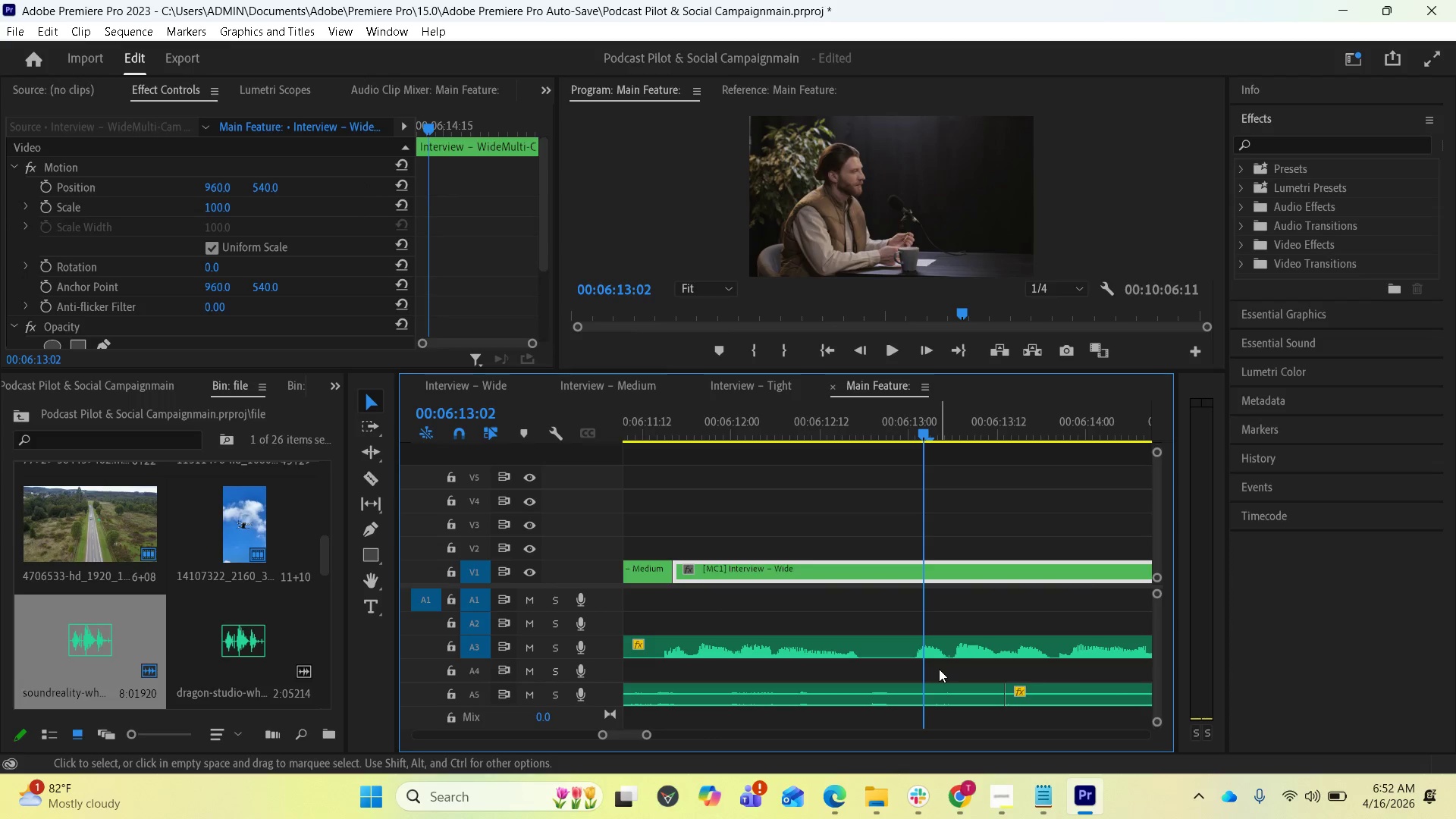 
key(Minus)
 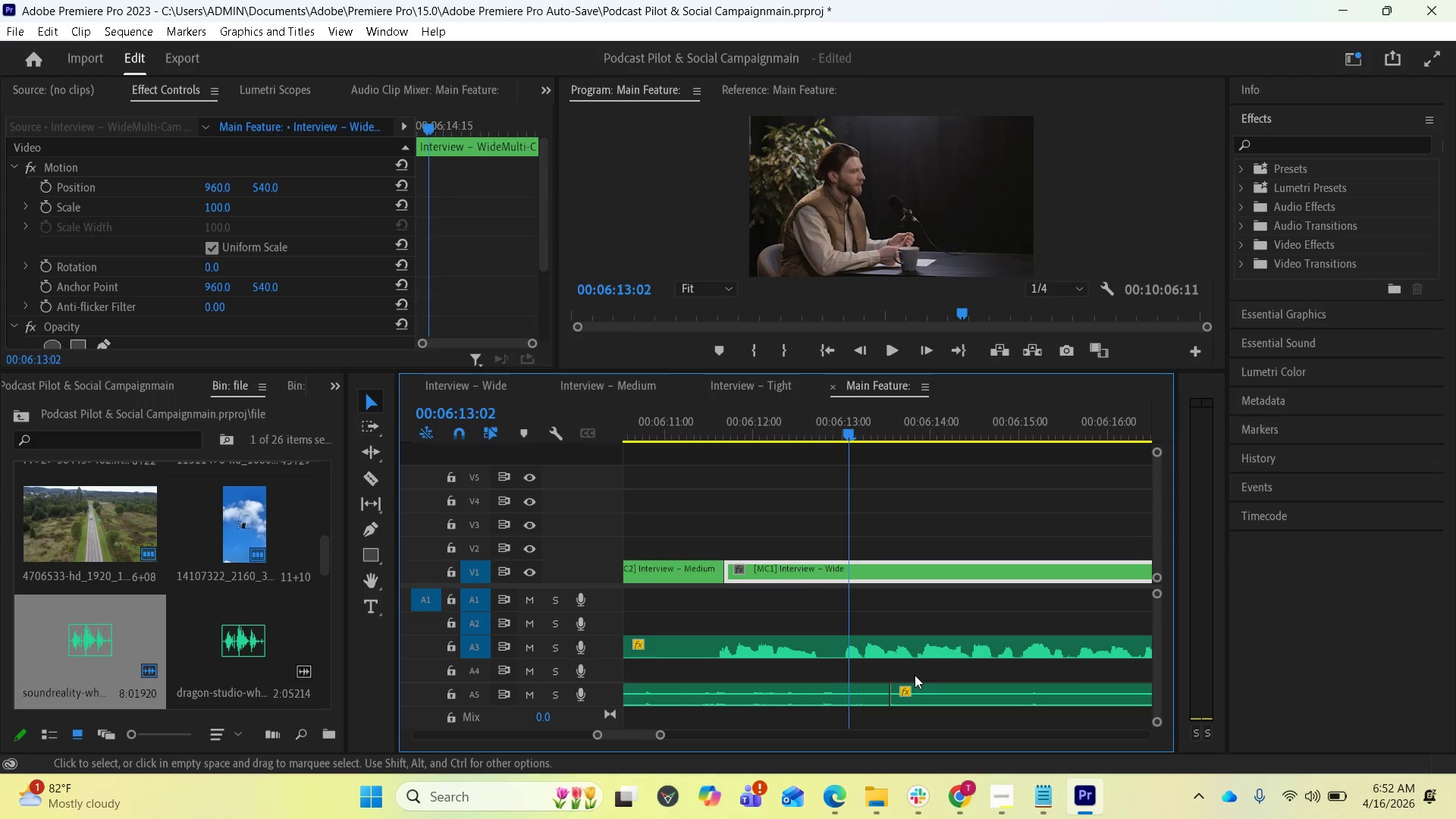 
key(Minus)
 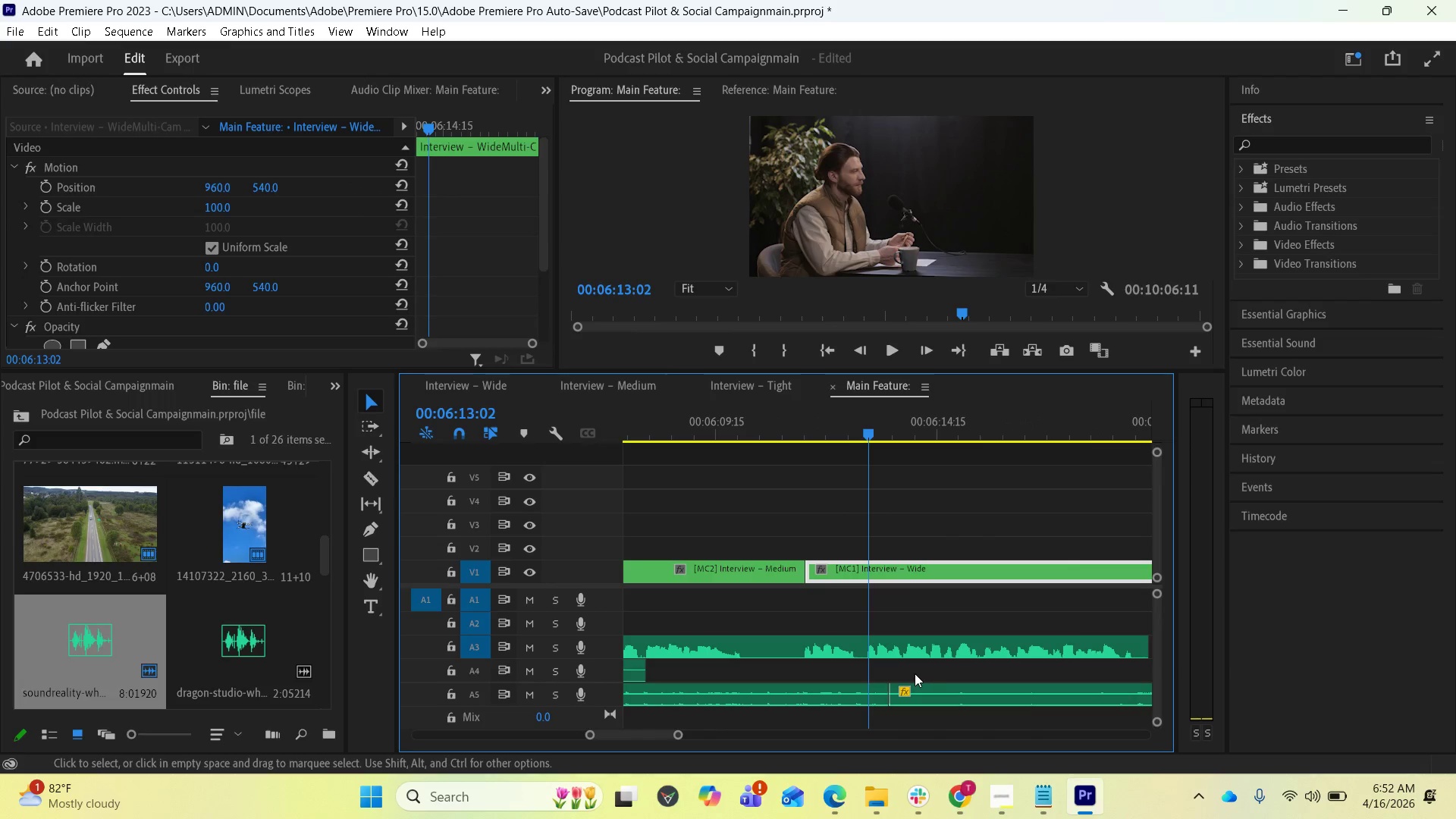 
key(Minus)
 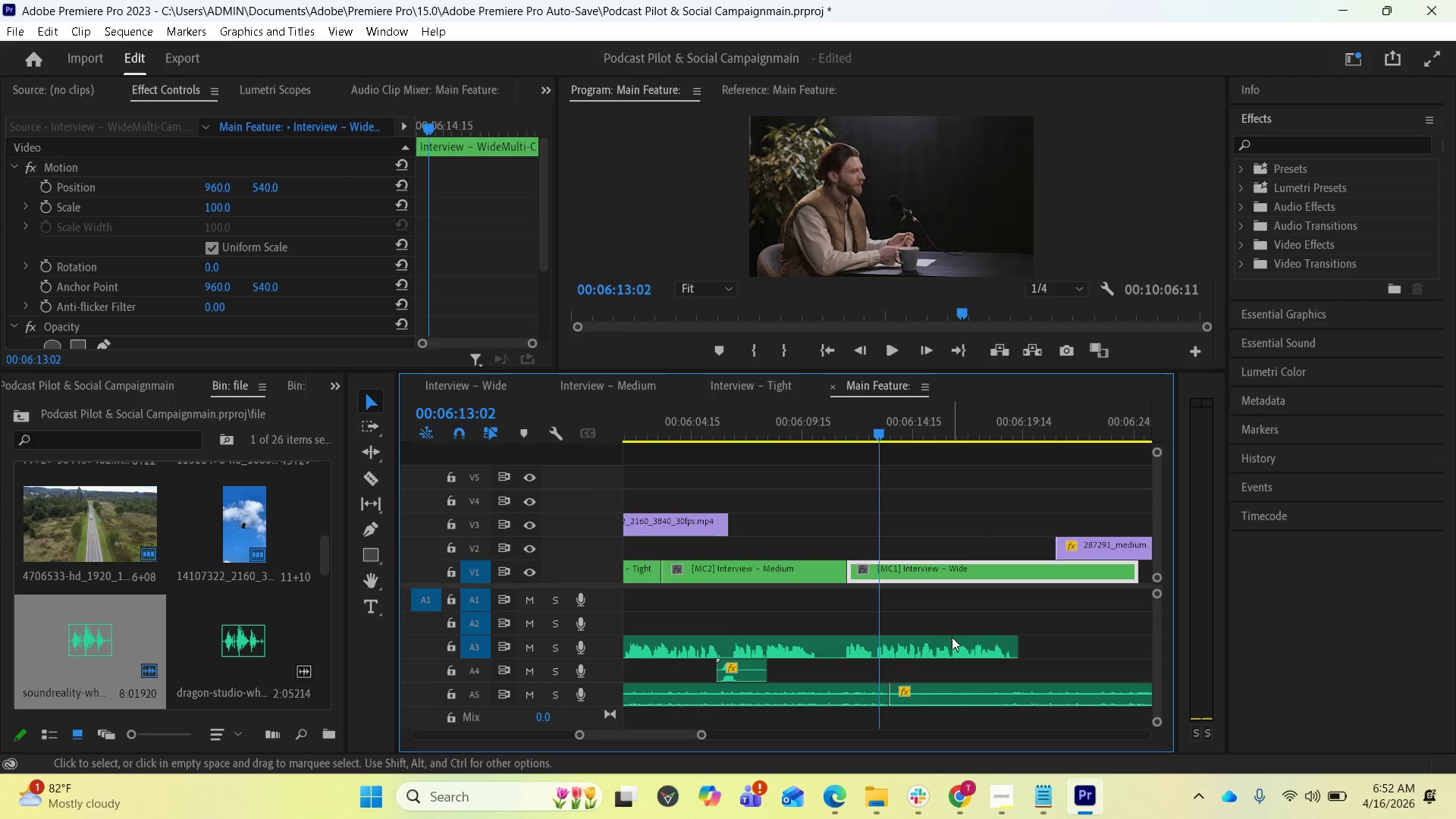 
scroll: coordinate [919, 675], scroll_direction: down, amount: 4.0
 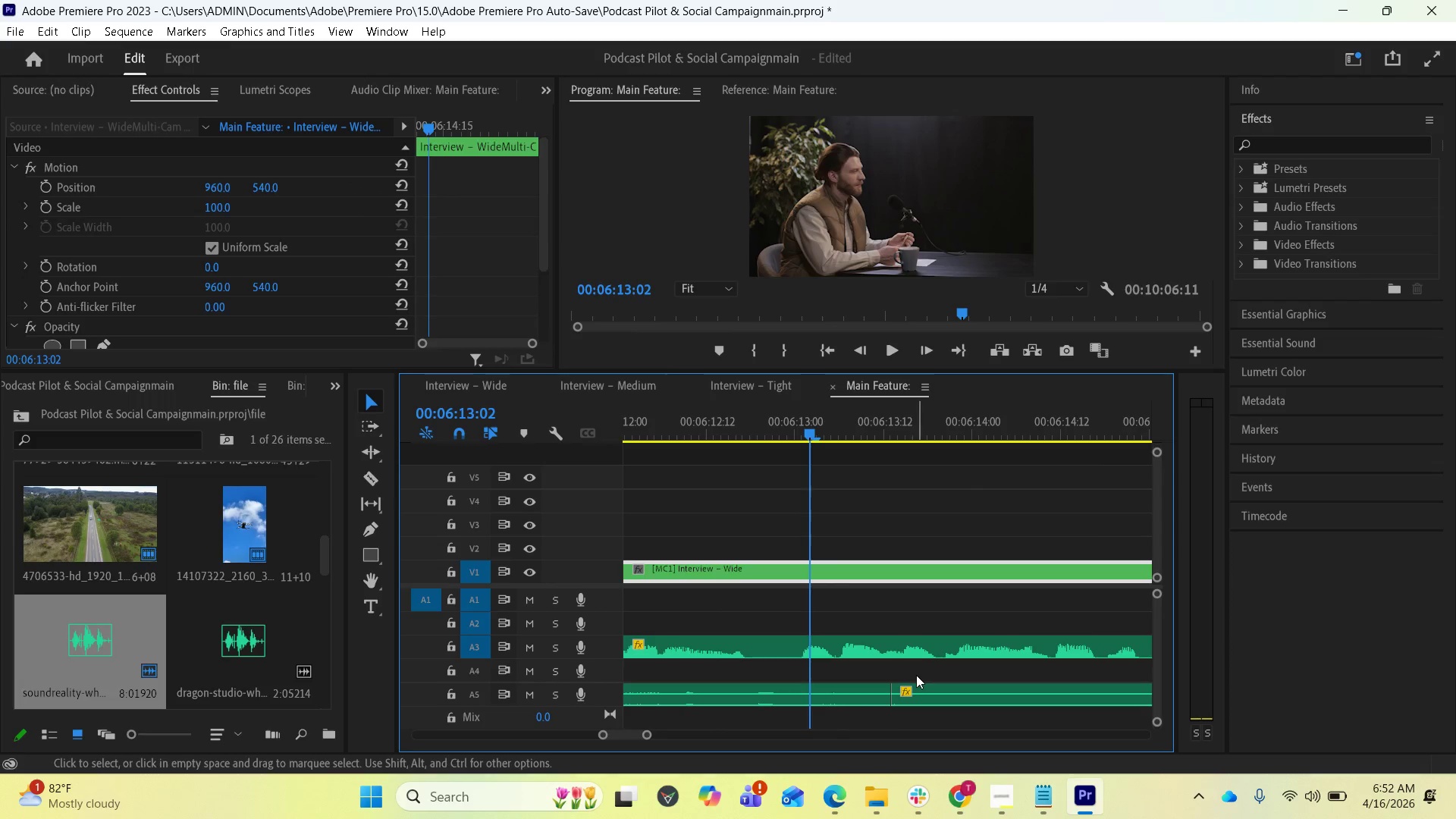 
left_click([886, 442])
 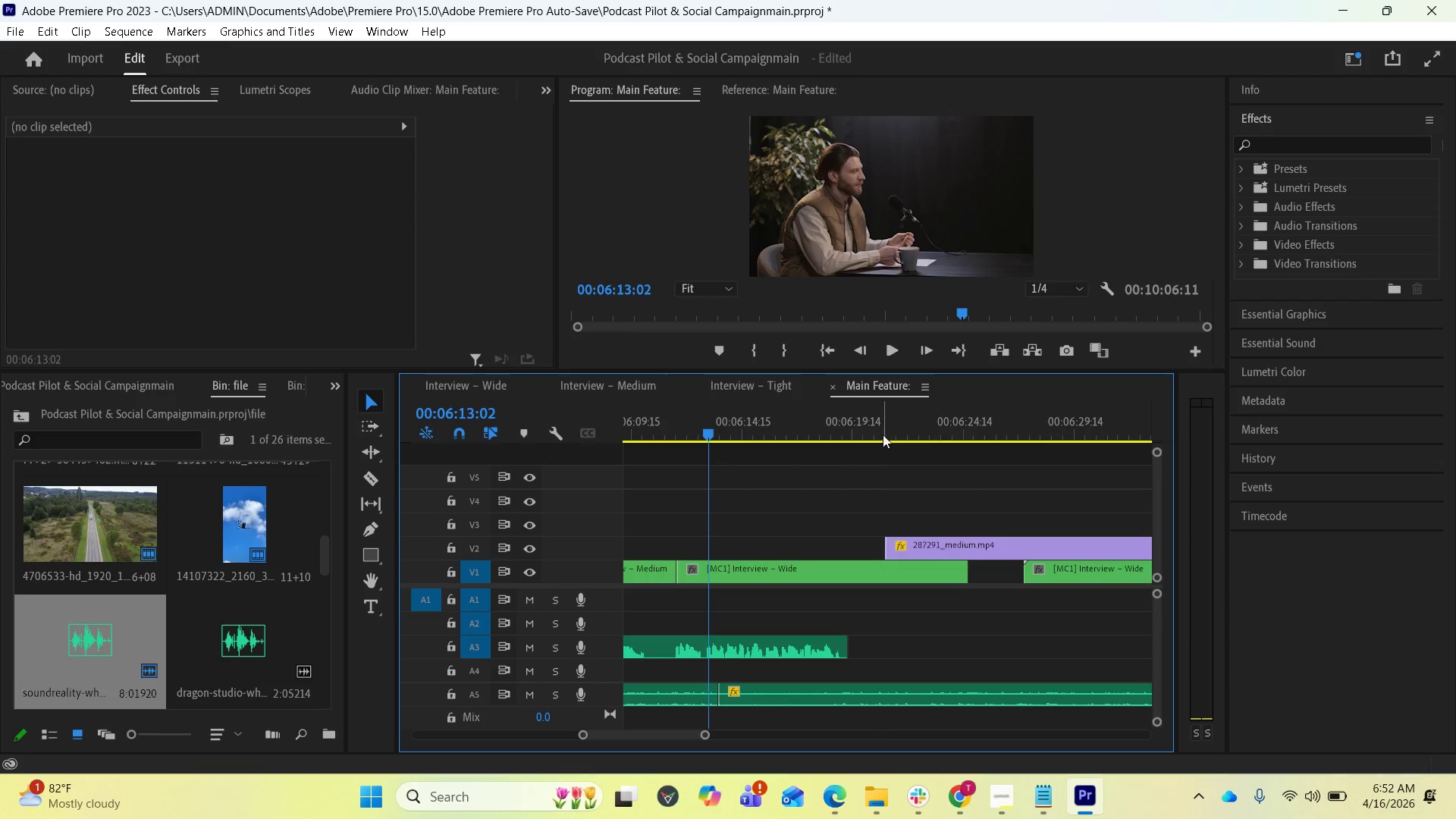 
left_click([881, 430])
 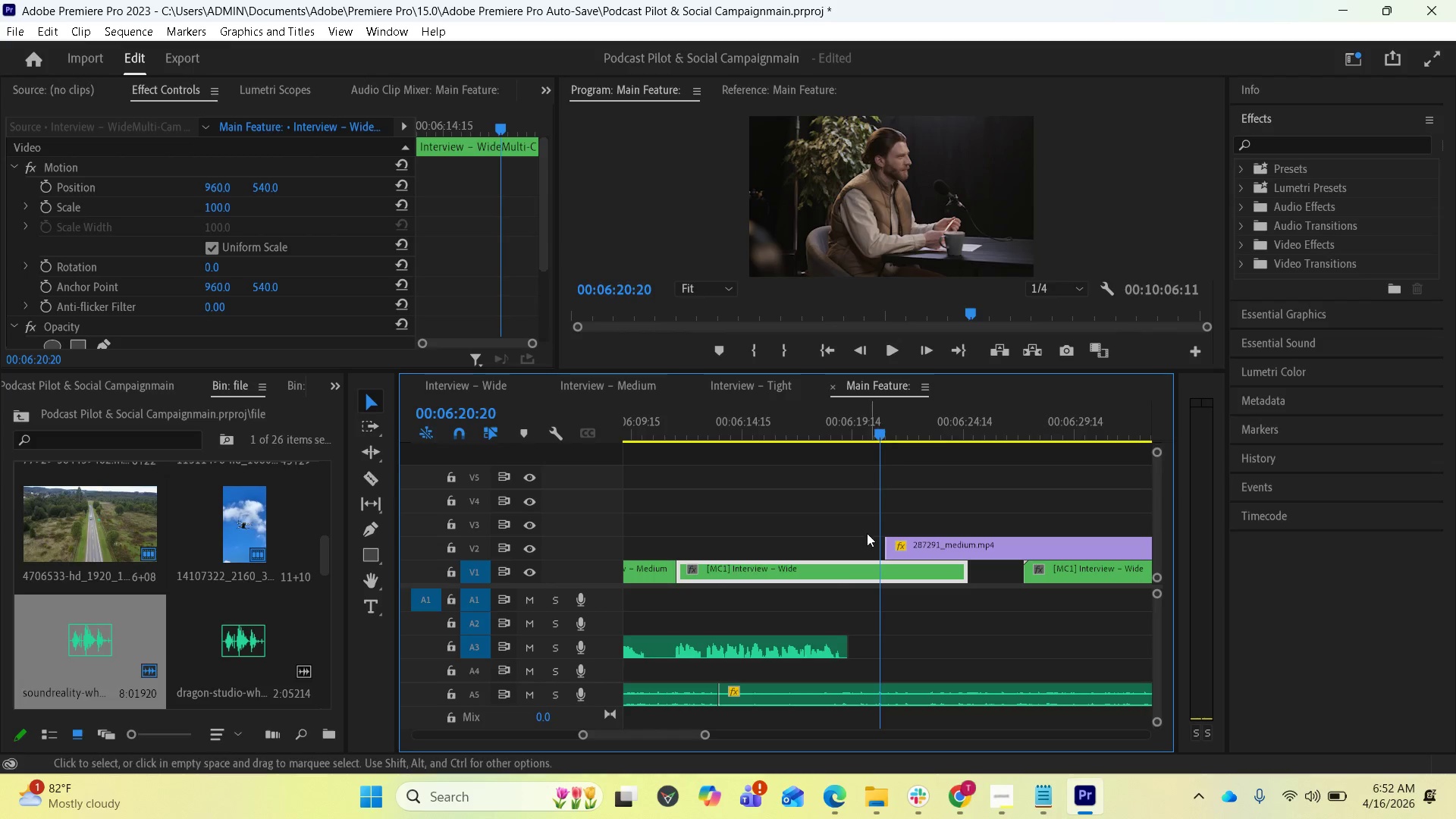 
scroll: coordinate [961, 602], scroll_direction: down, amount: 6.0
 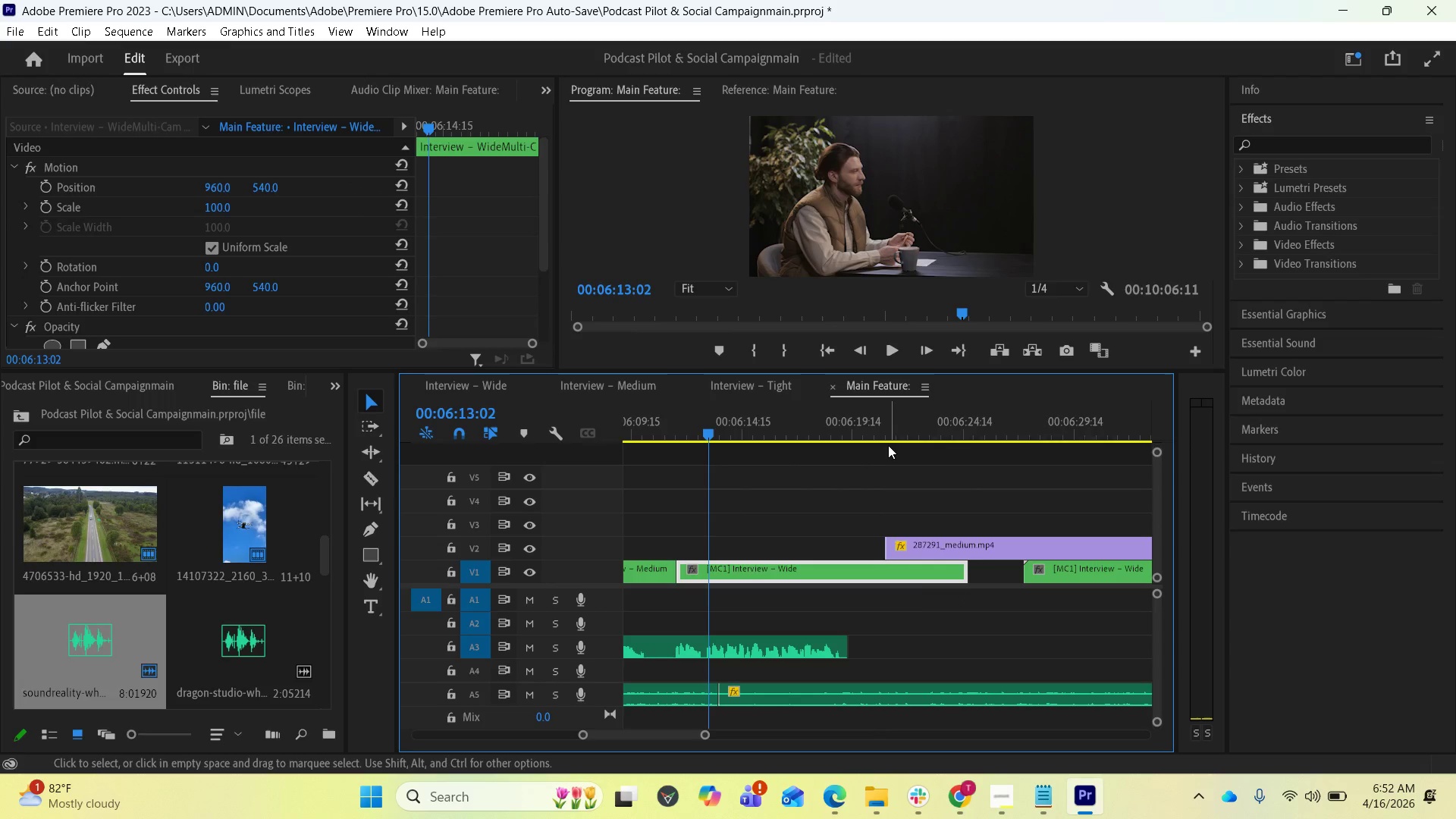 
left_click_drag(start_coordinate=[694, 668], to_coordinate=[1018, 680])
 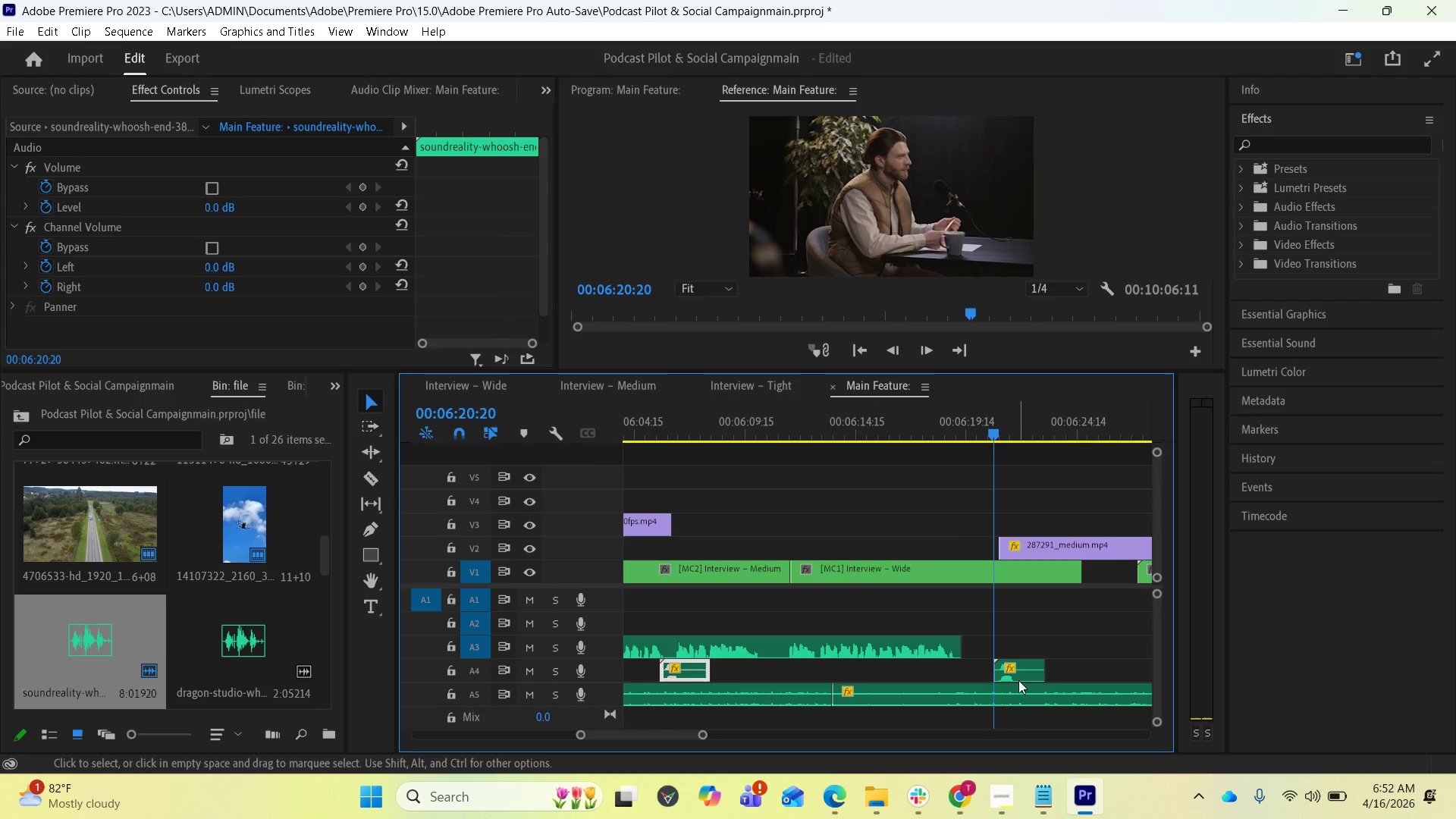 
hold_key(key=AltLeft, duration=3.06)
 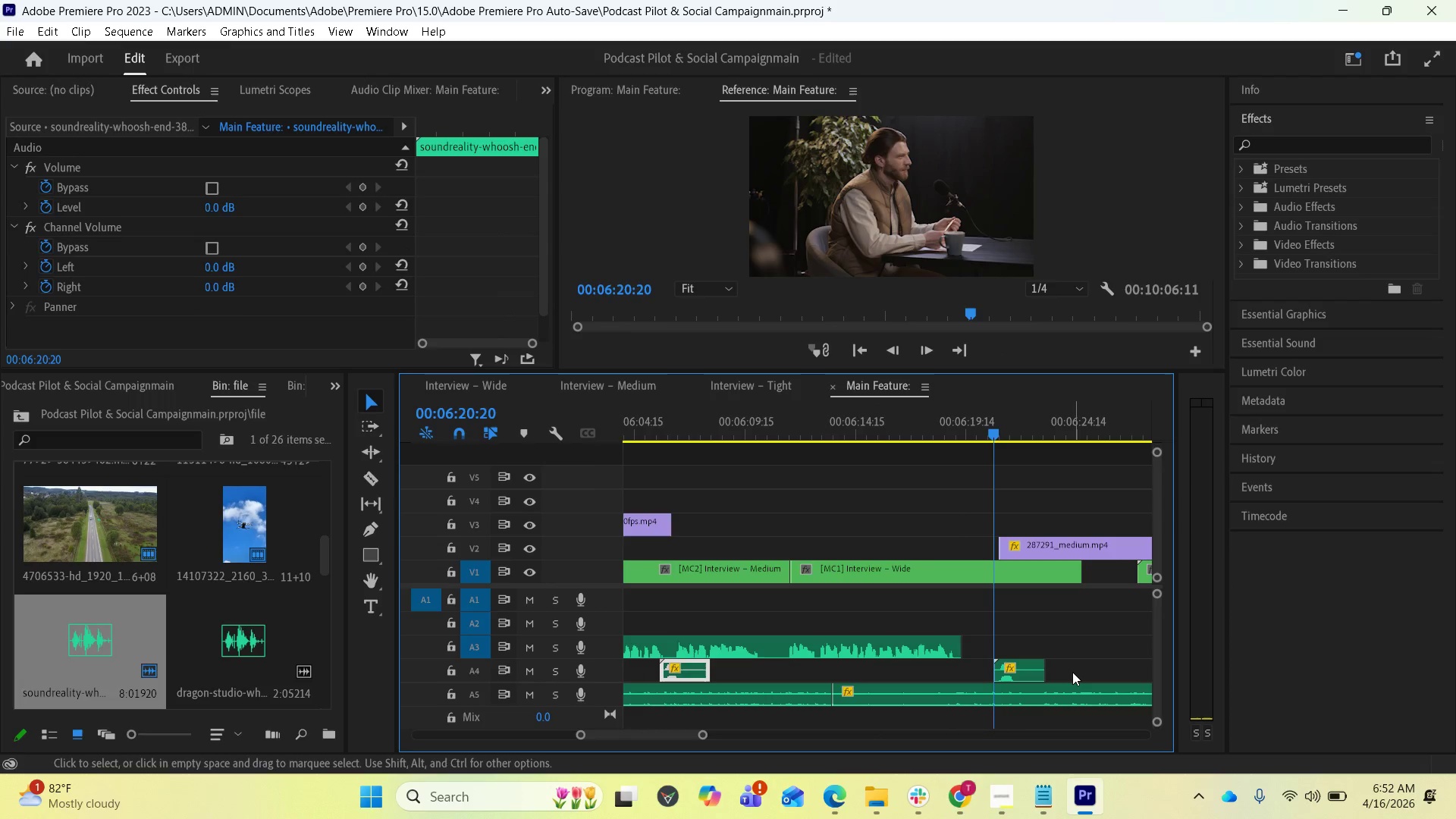 
scroll: coordinate [816, 588], scroll_direction: up, amount: 4.0
 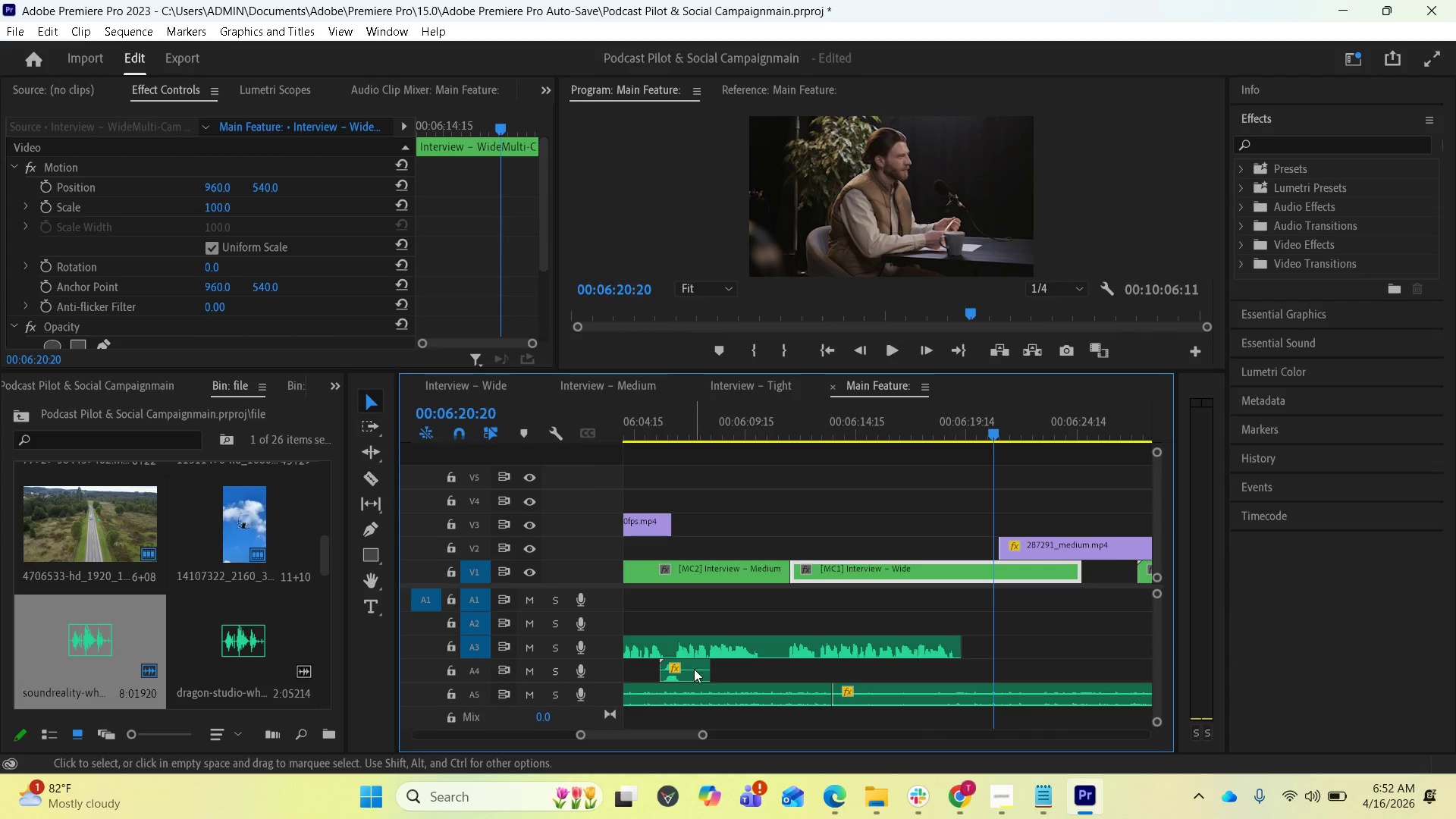 
scroll: coordinate [1072, 672], scroll_direction: down, amount: 2.0
 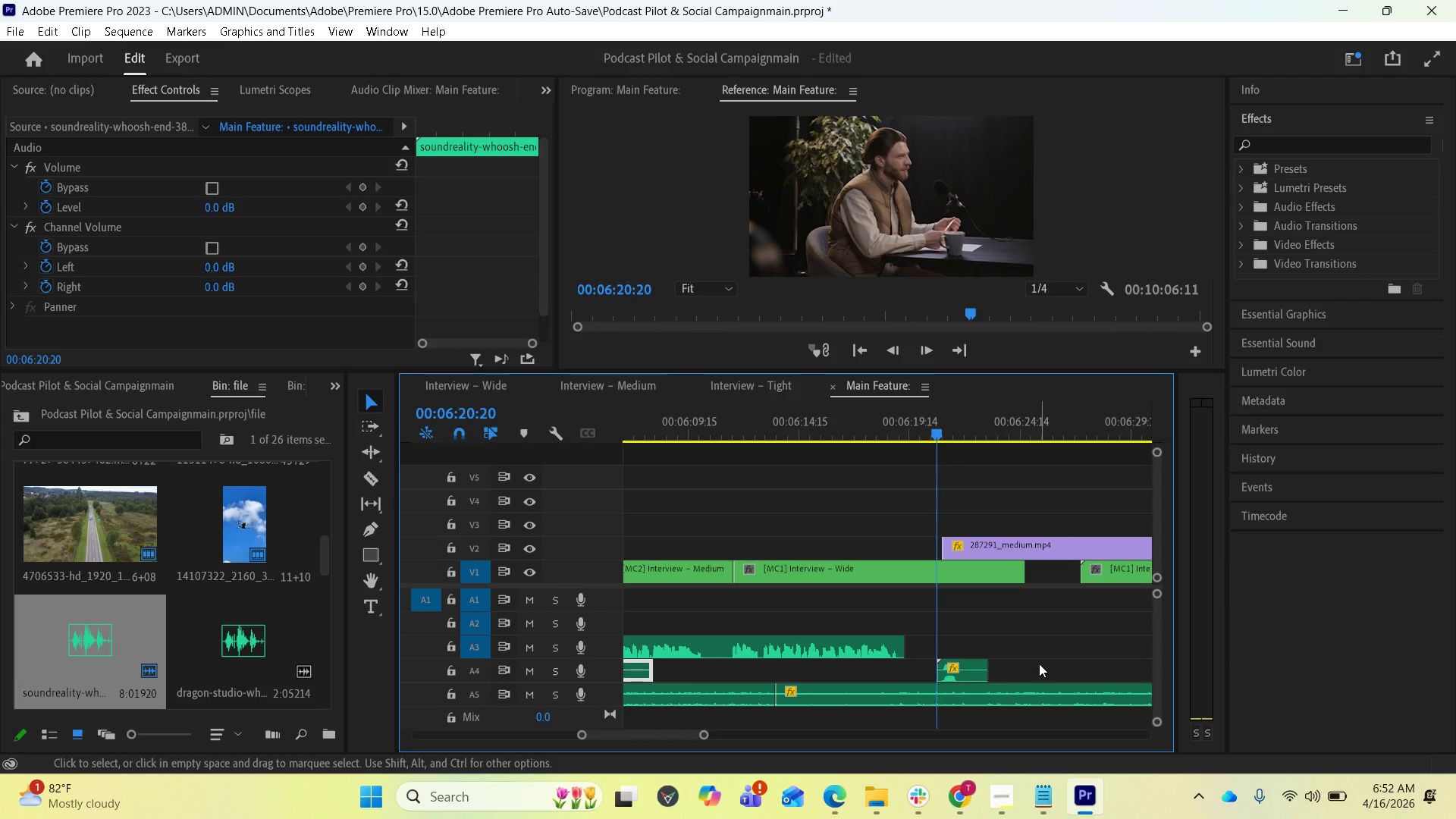 
key(Equal)
 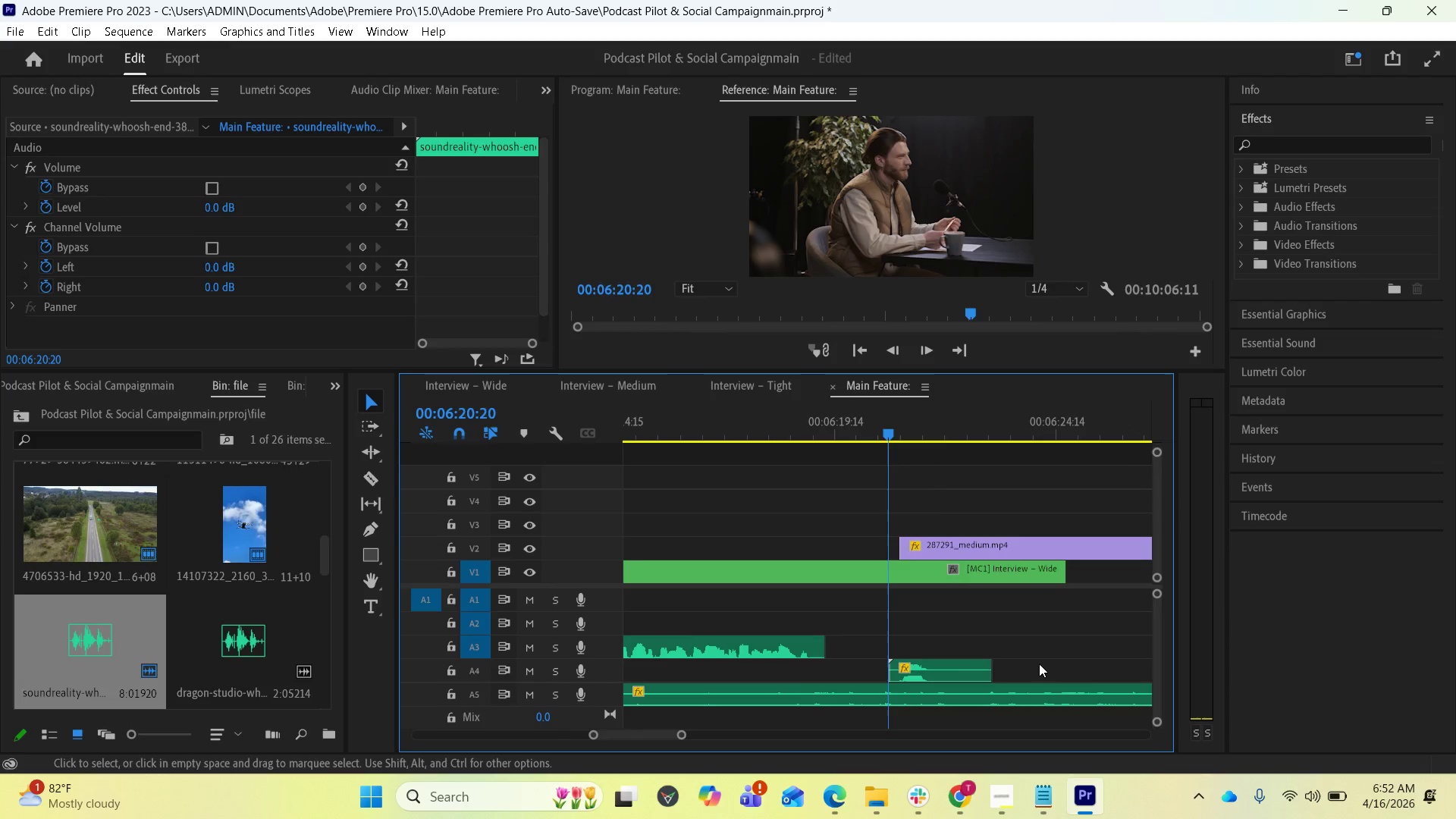 
key(Equal)
 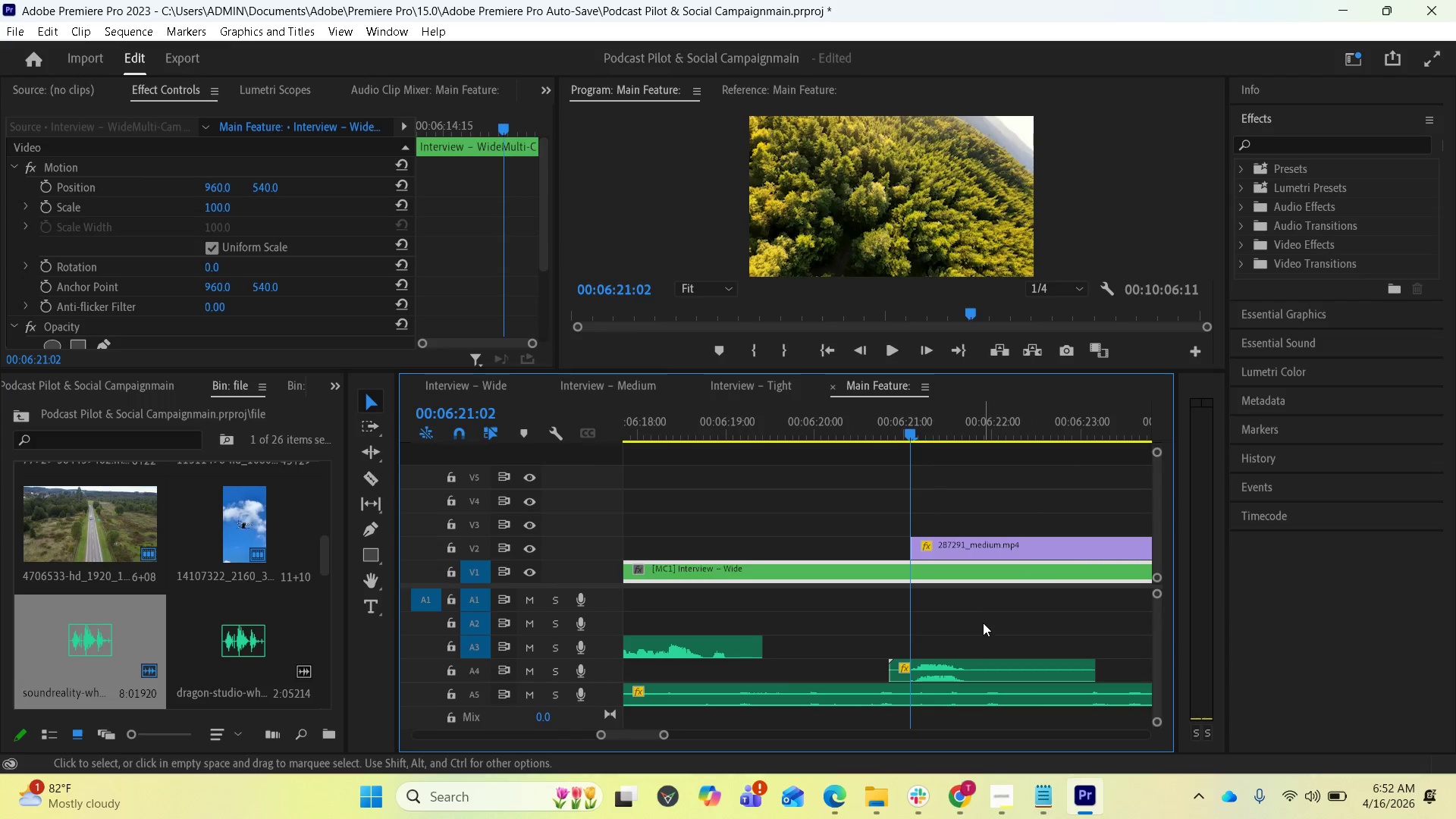 
left_click_drag(start_coordinate=[966, 664], to_coordinate=[957, 664])
 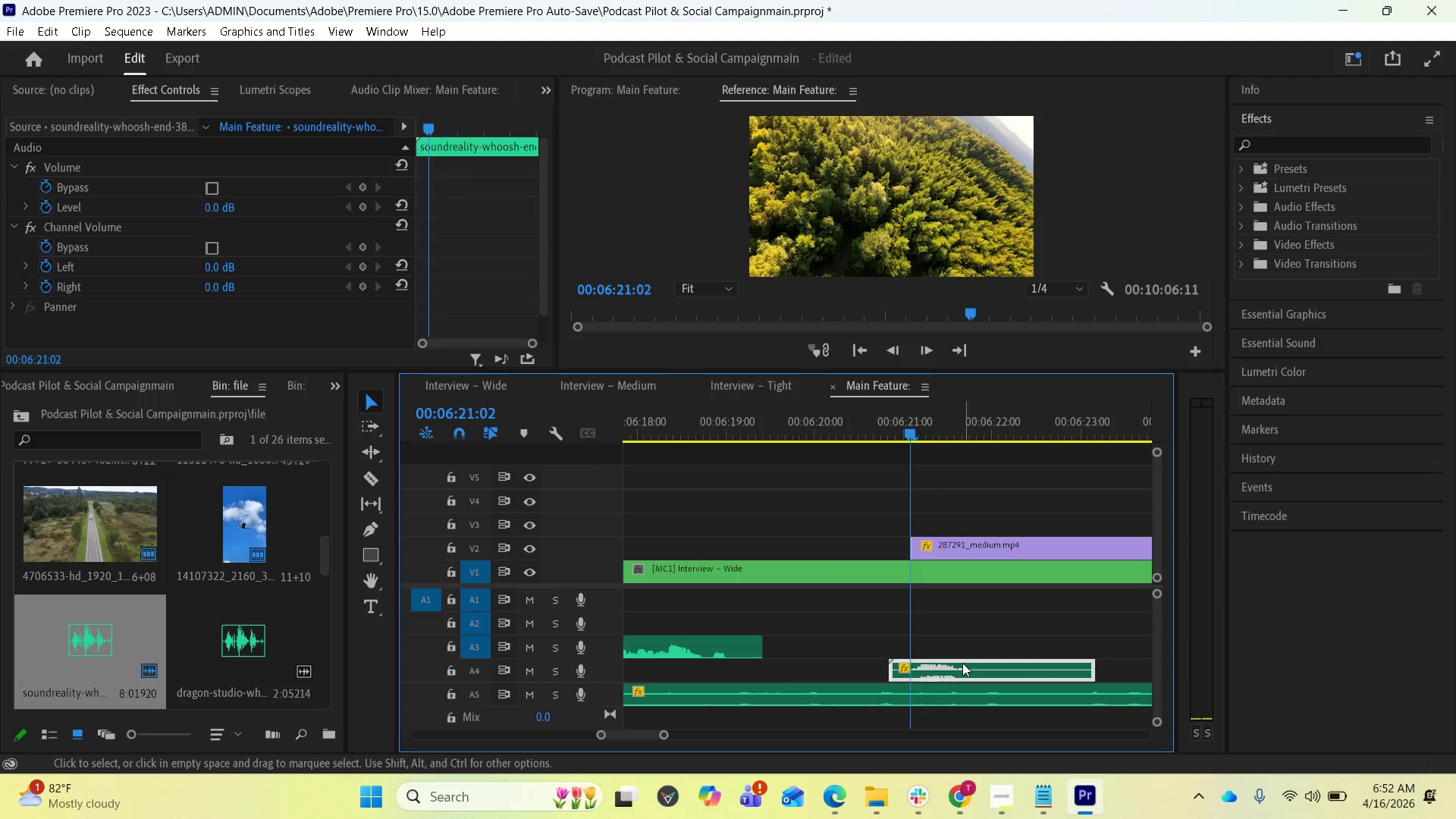 
left_click_drag(start_coordinate=[962, 664], to_coordinate=[940, 664])
 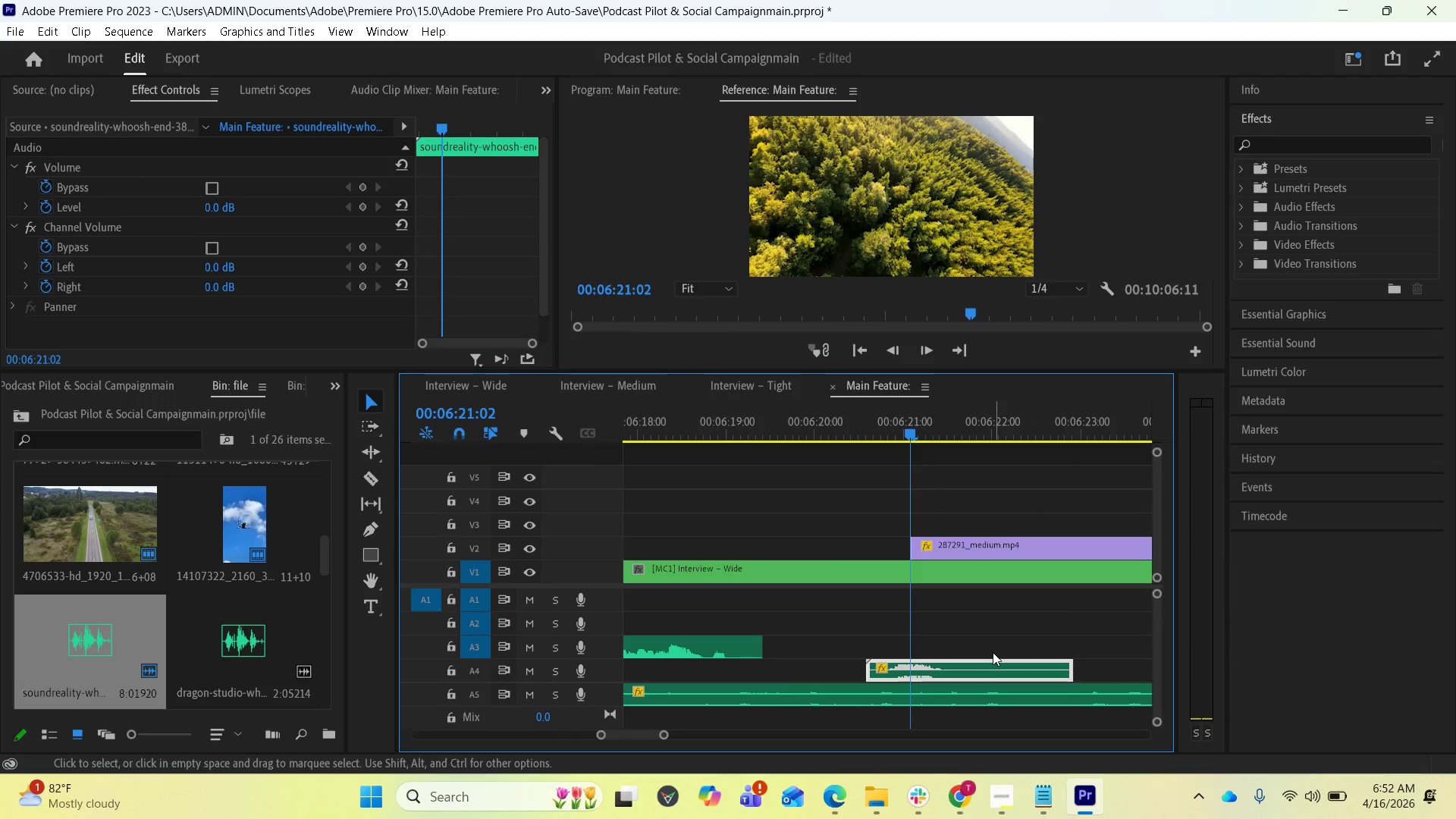 
key(Space)
 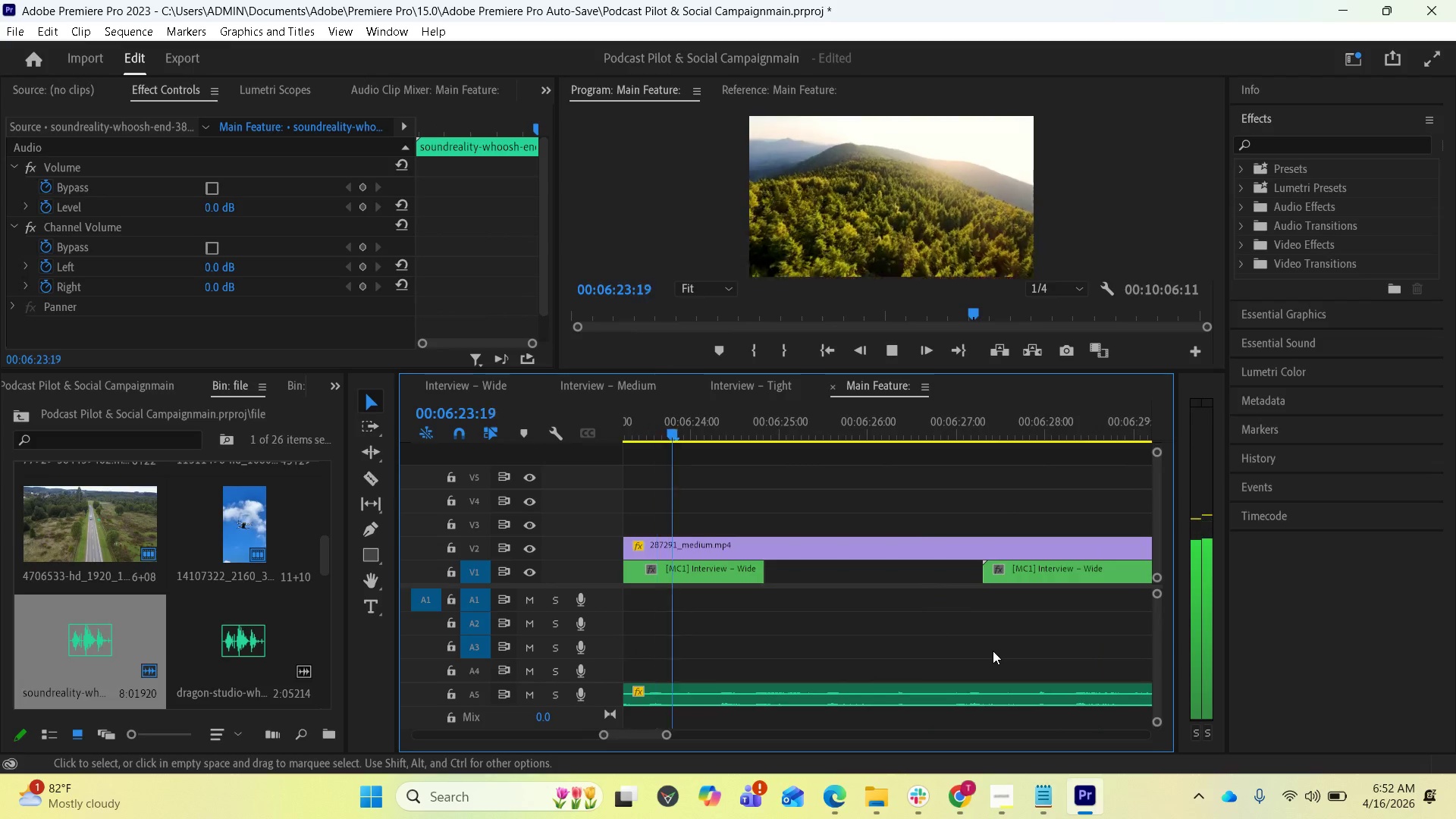 
key(Space)
 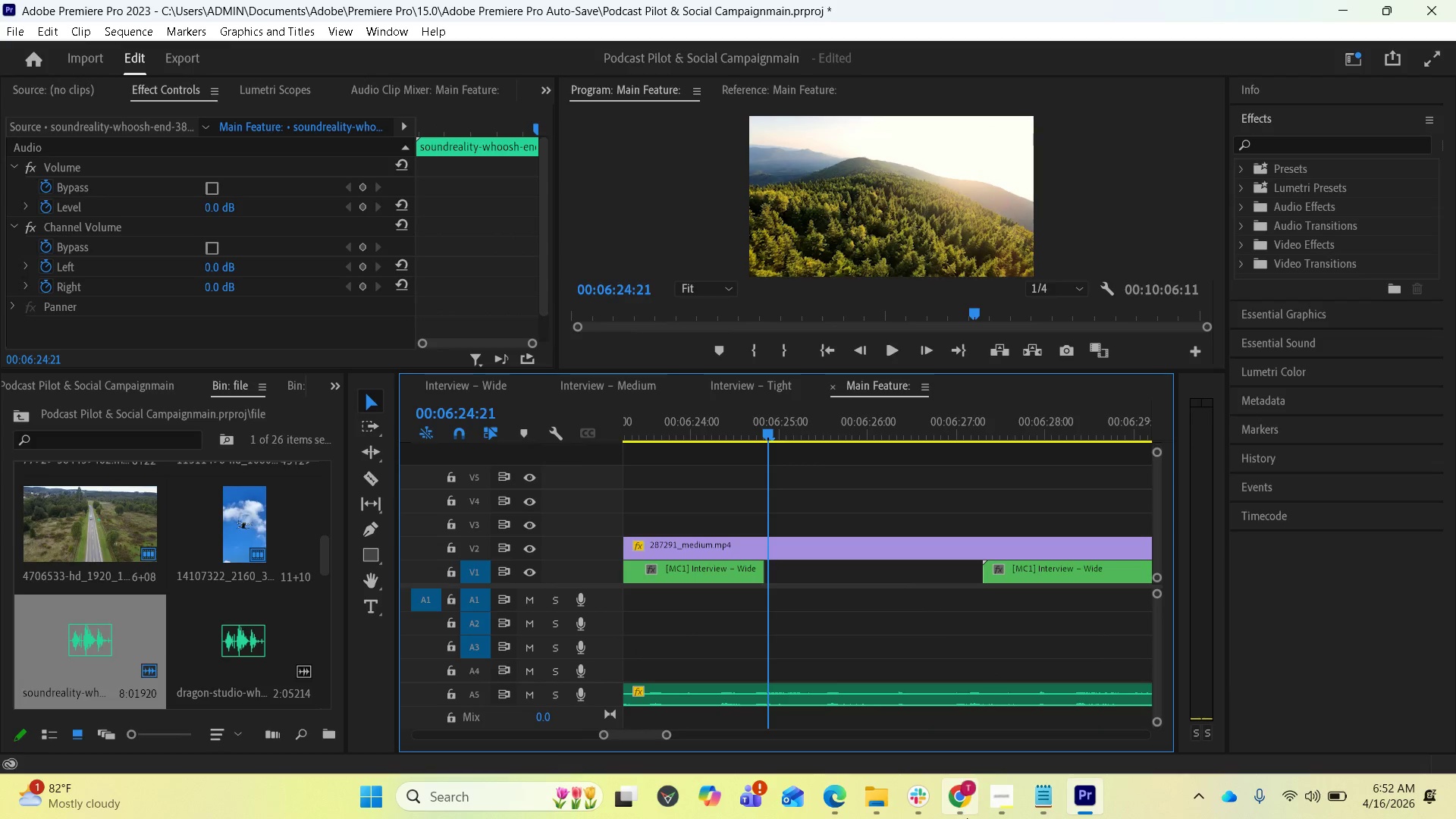 
left_click([999, 783])